 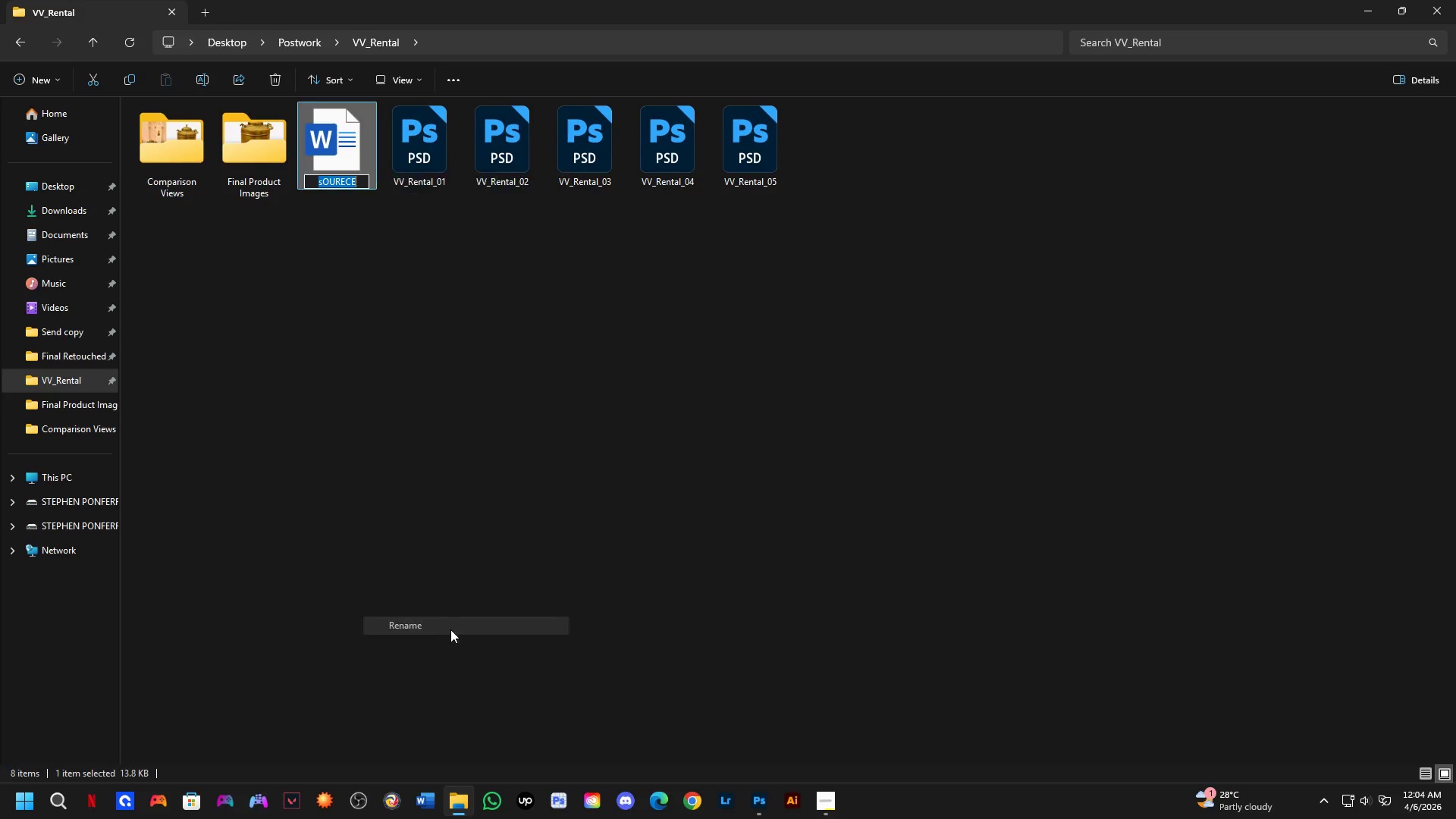 
key(Control+V)
 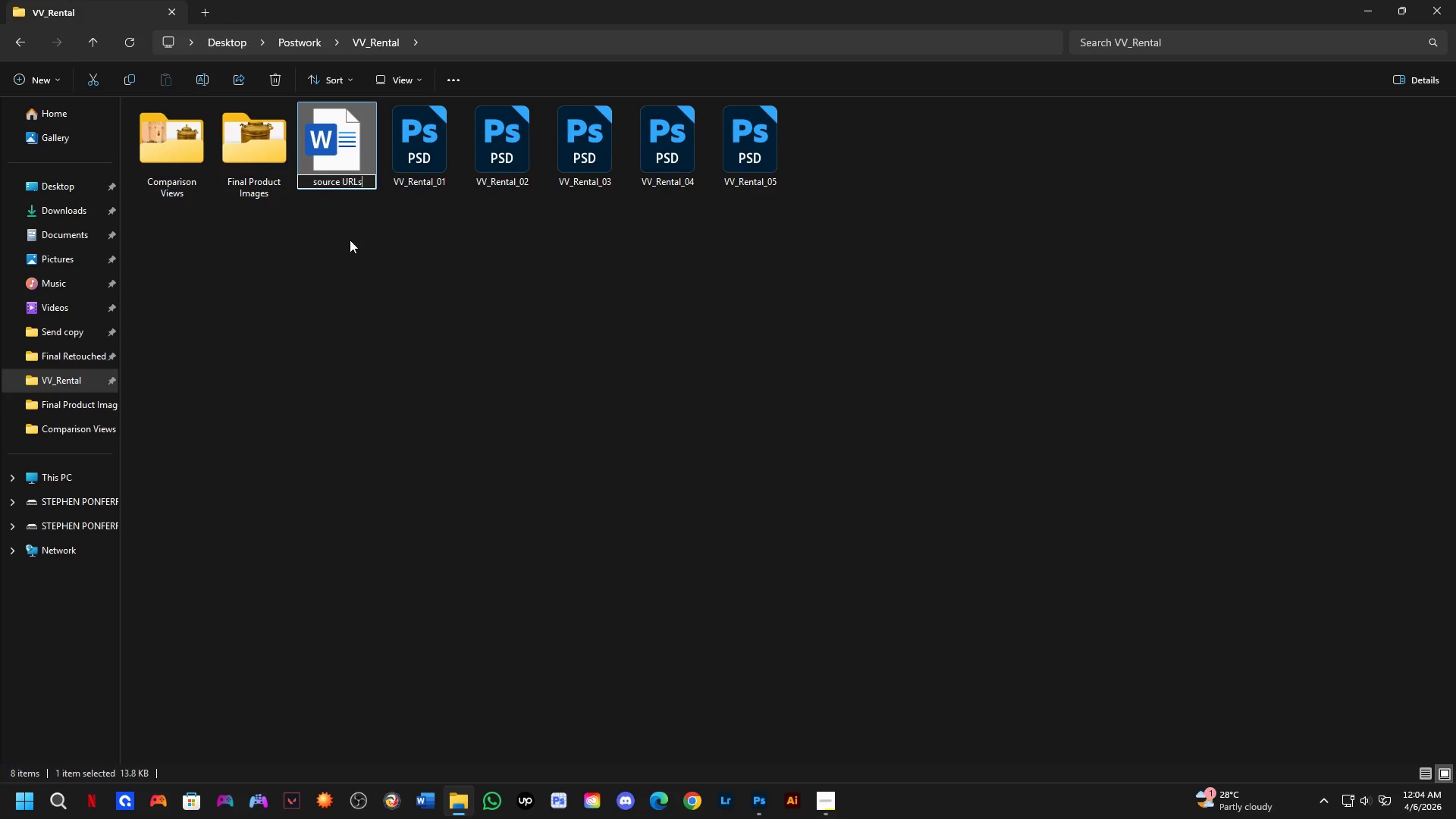 
key(NumpadEnter)
 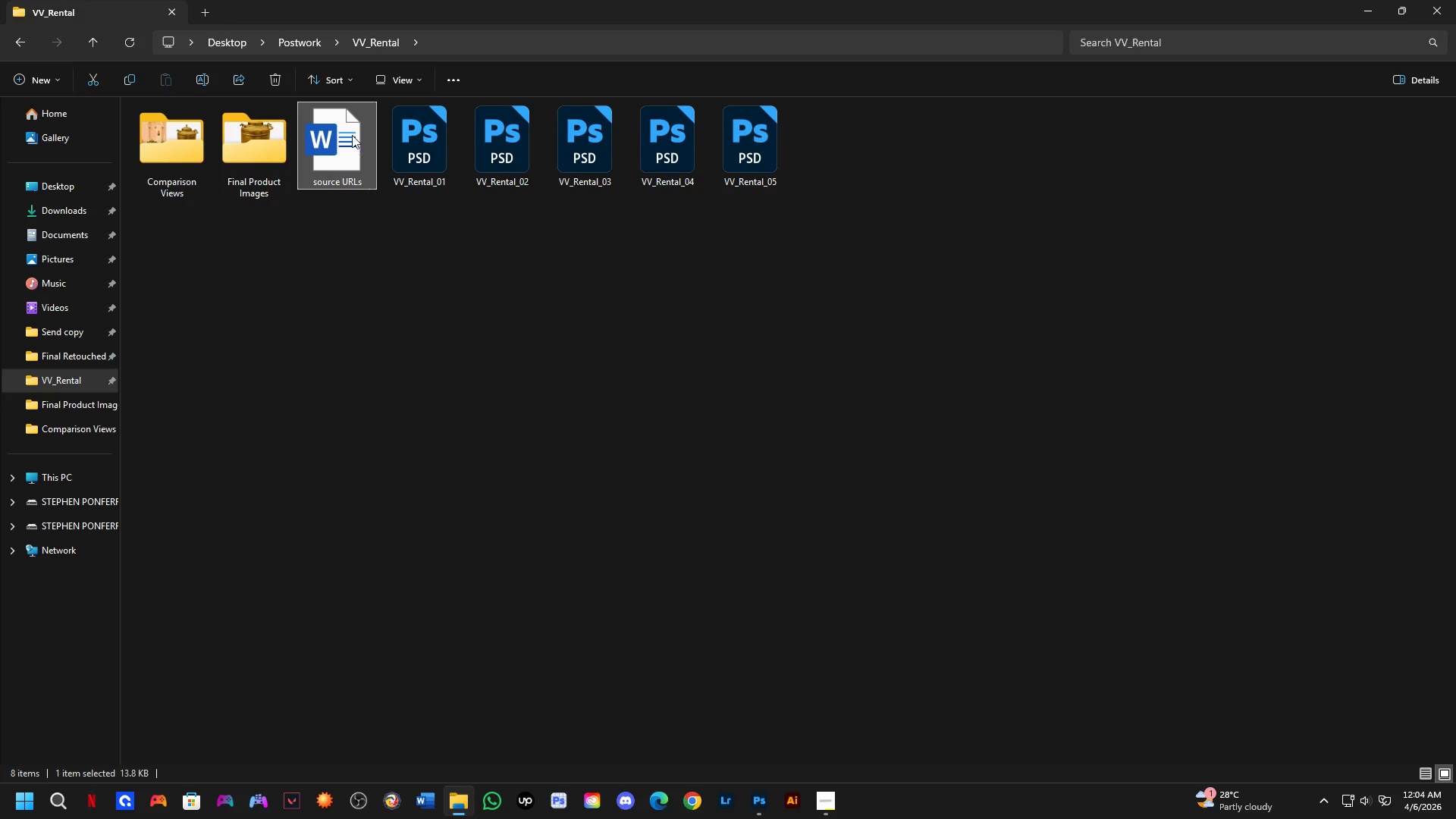 
double_click([352, 135])
 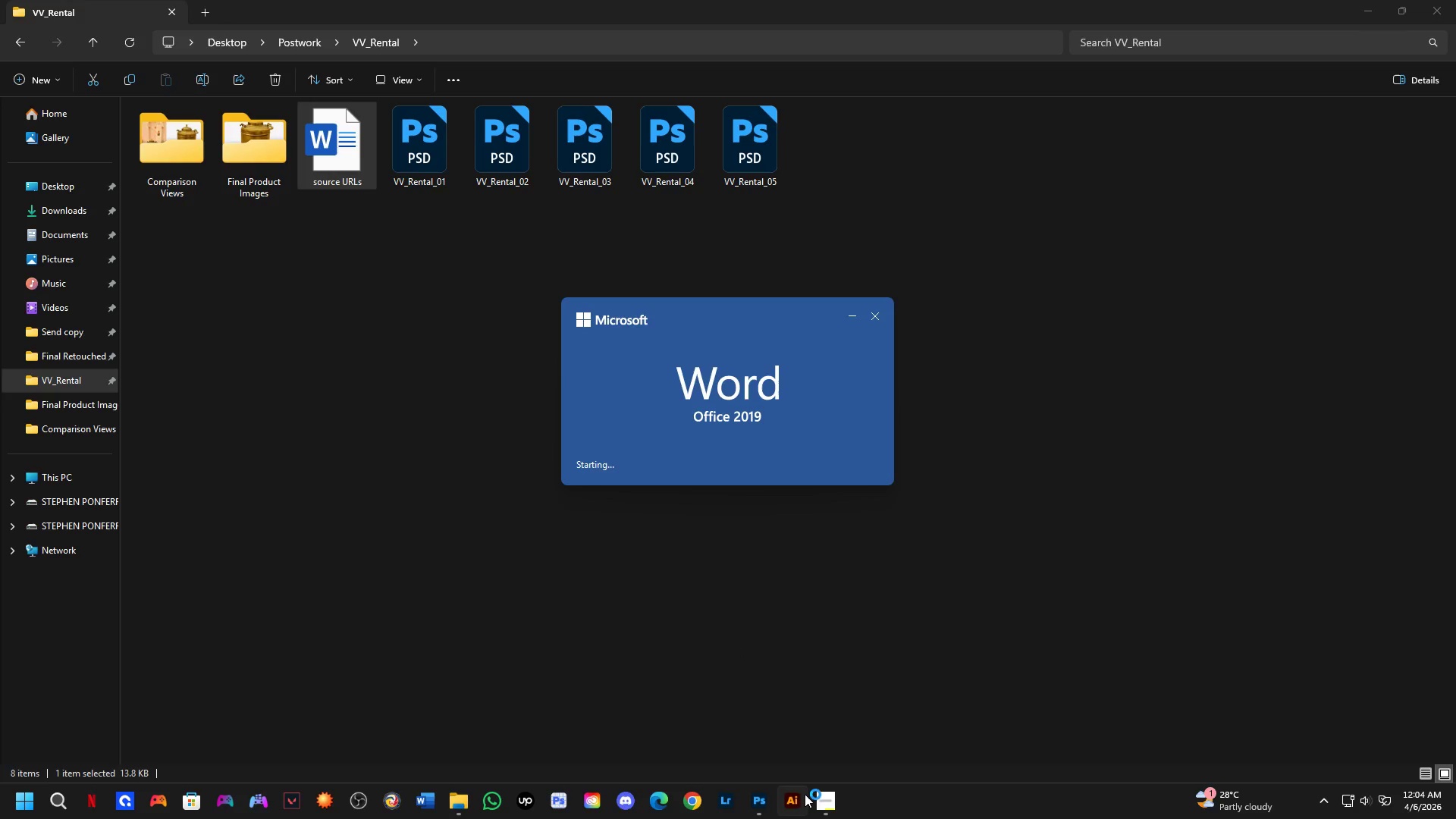 
hold_key(key=ControlLeft, duration=1.42)
left_click([845, 397])
 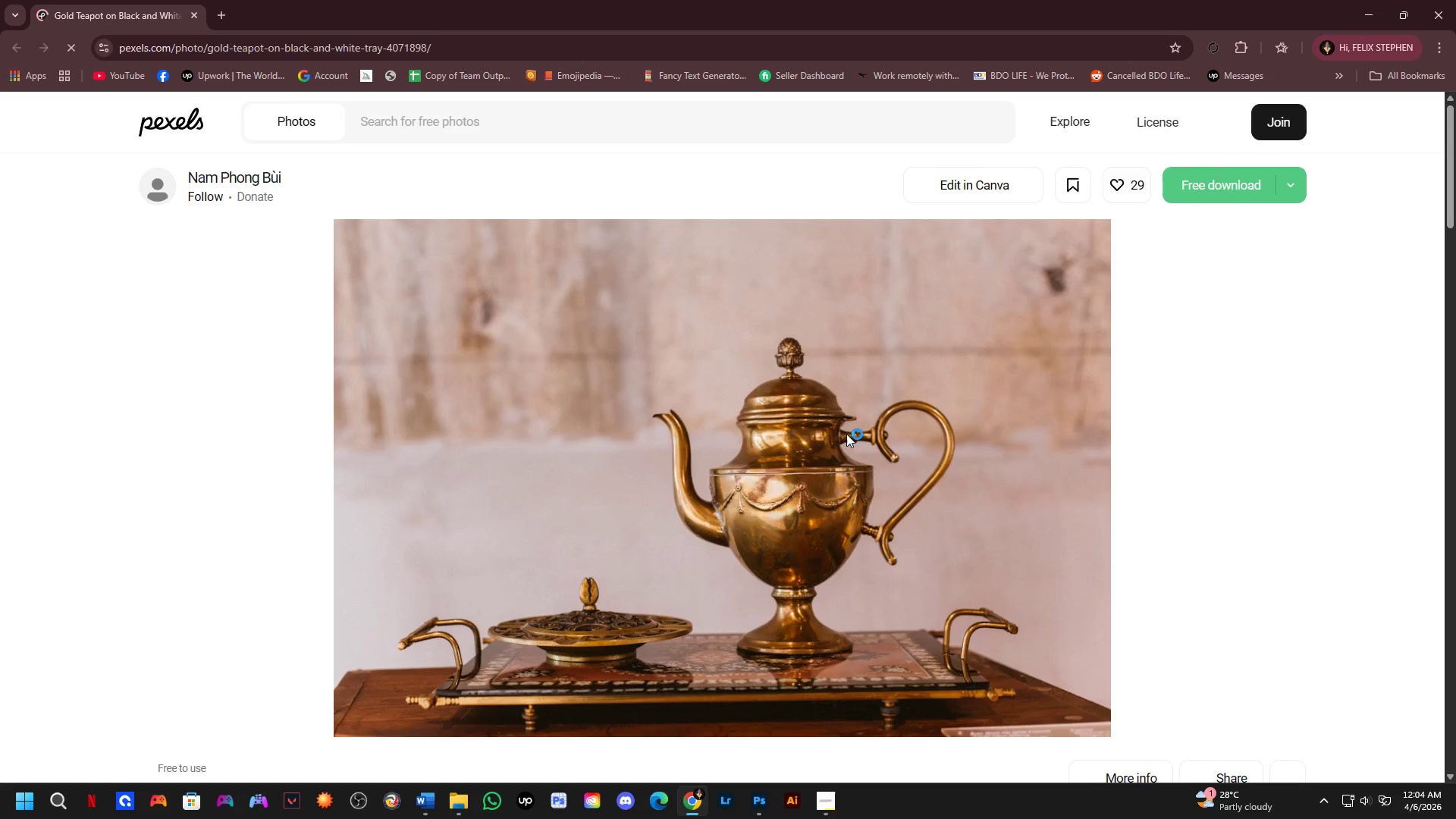 
key(Alt+AltLeft)
 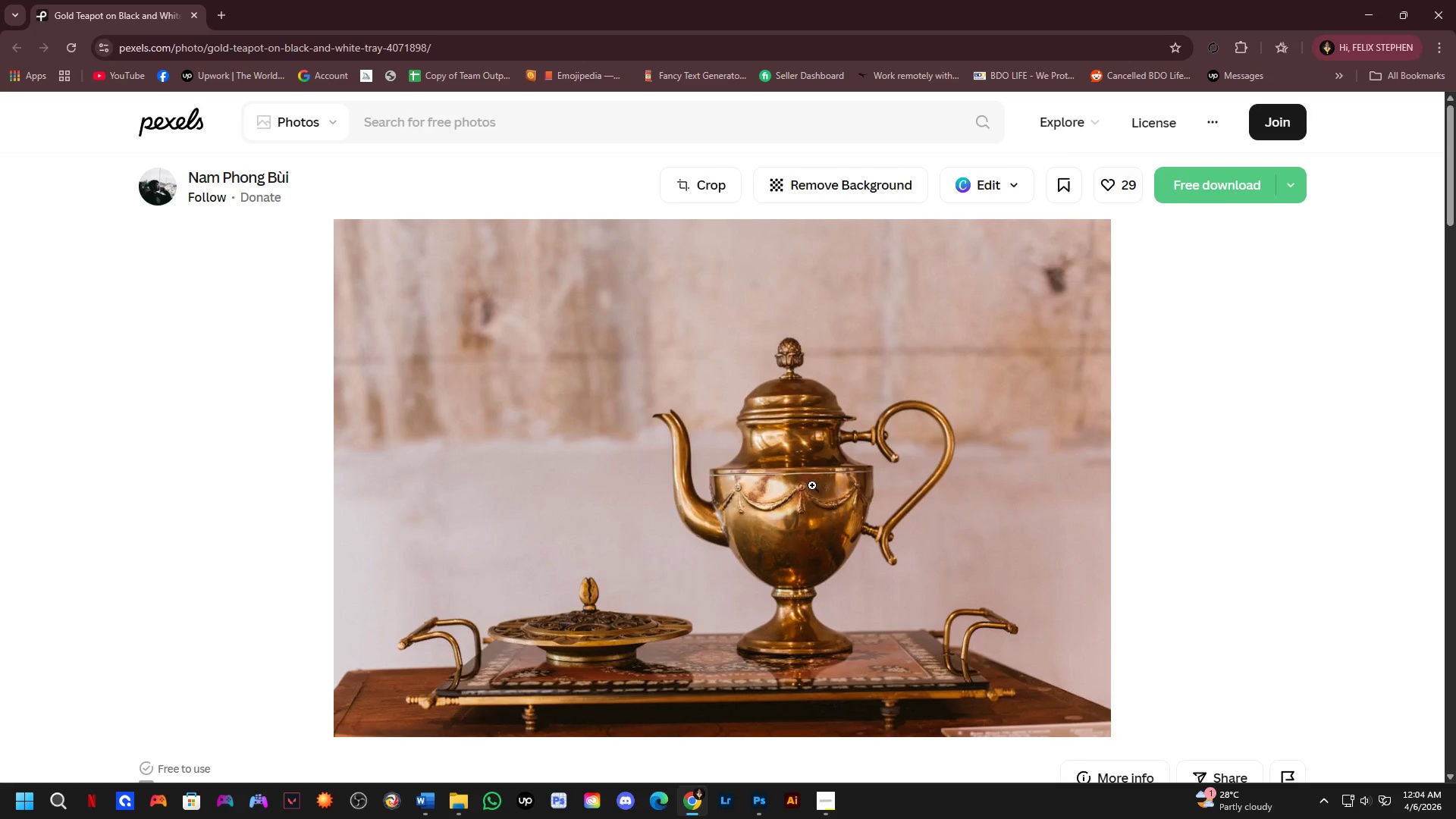 
key(Alt+Tab)
 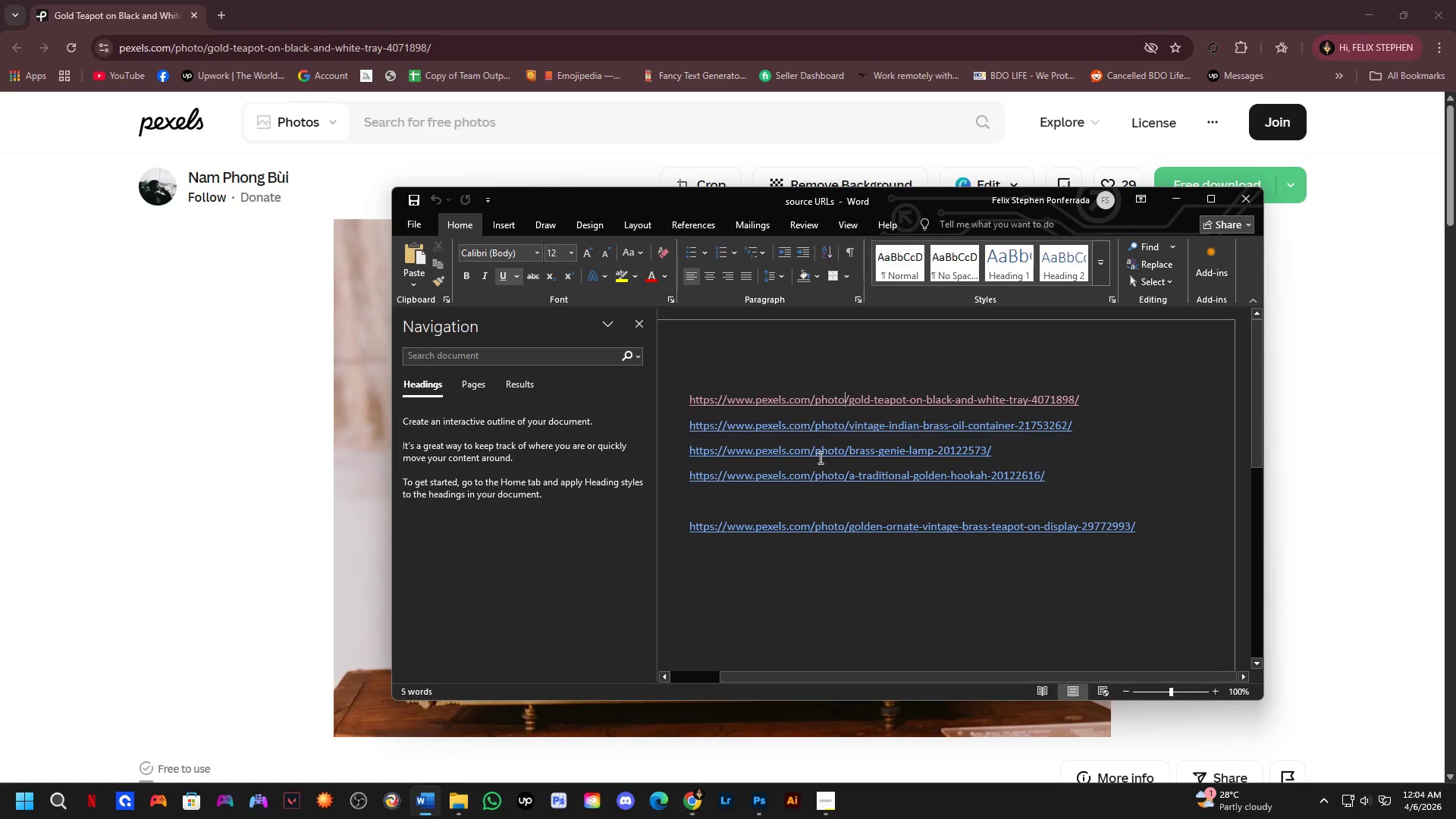 
hold_key(key=ControlLeft, duration=0.34)
left_click([821, 427])
 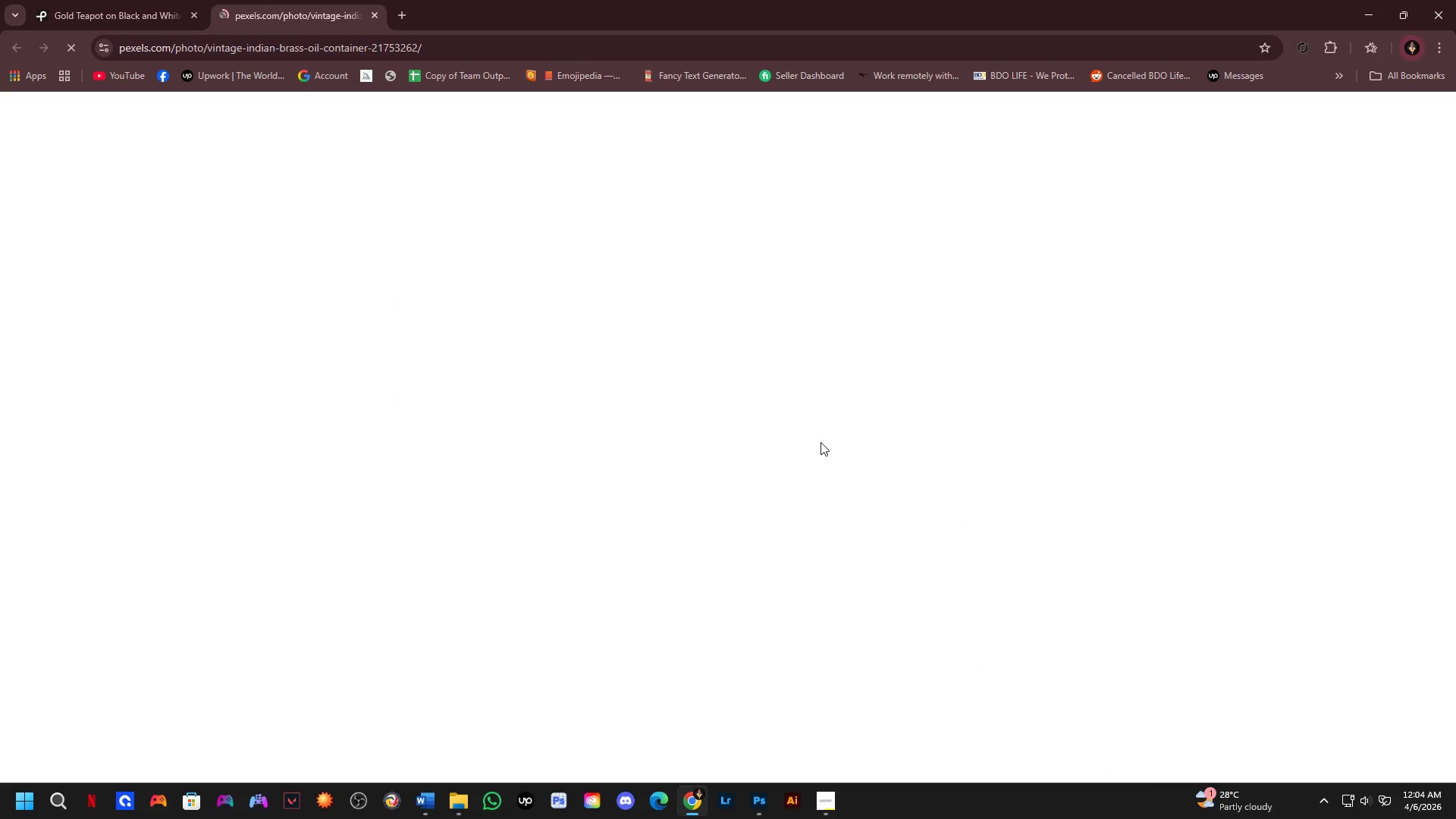 
key(Alt+AltLeft)
 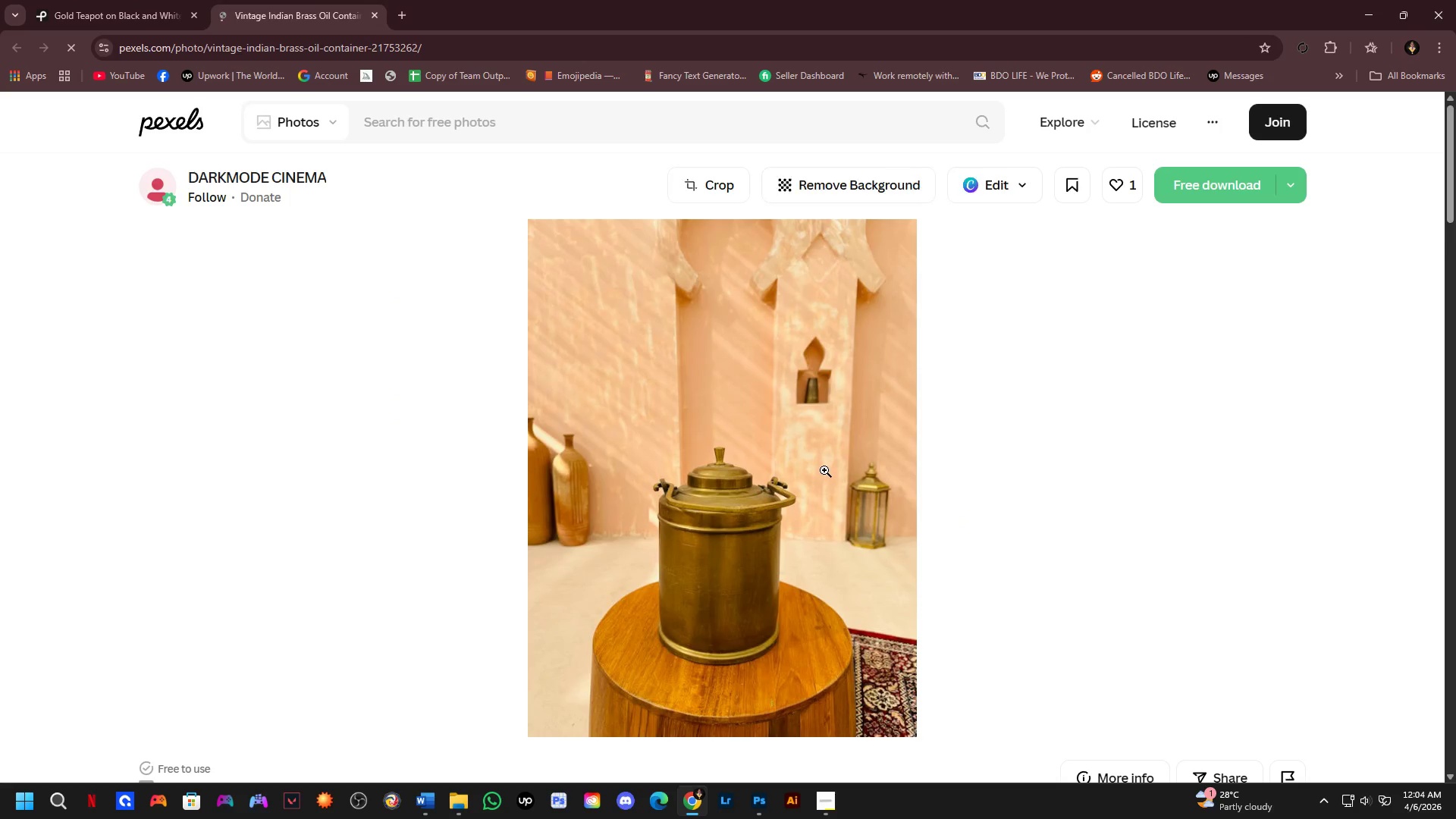 
key(Alt+Tab)
 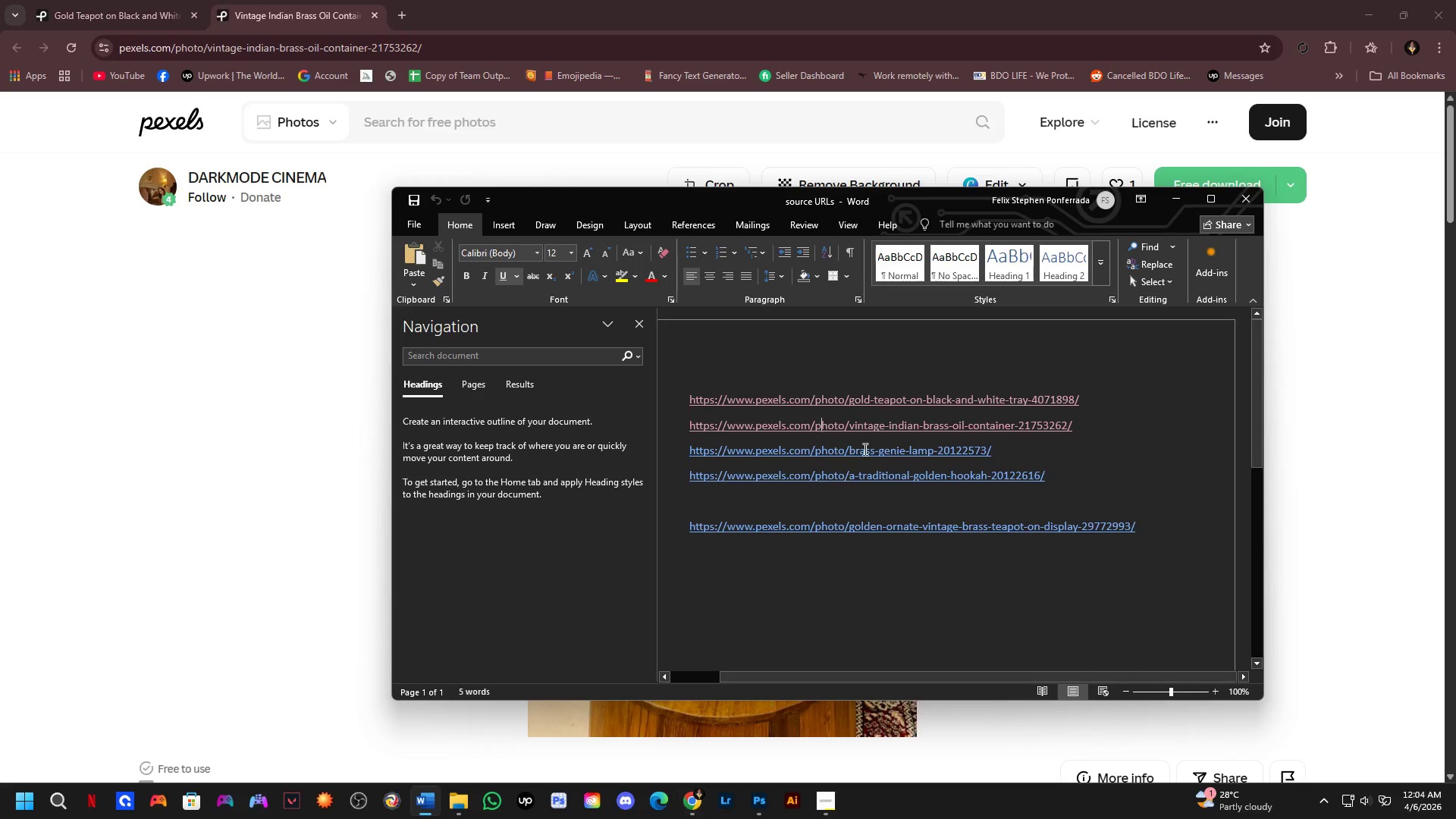 
hold_key(key=ControlLeft, duration=0.5)
left_click([870, 454])
 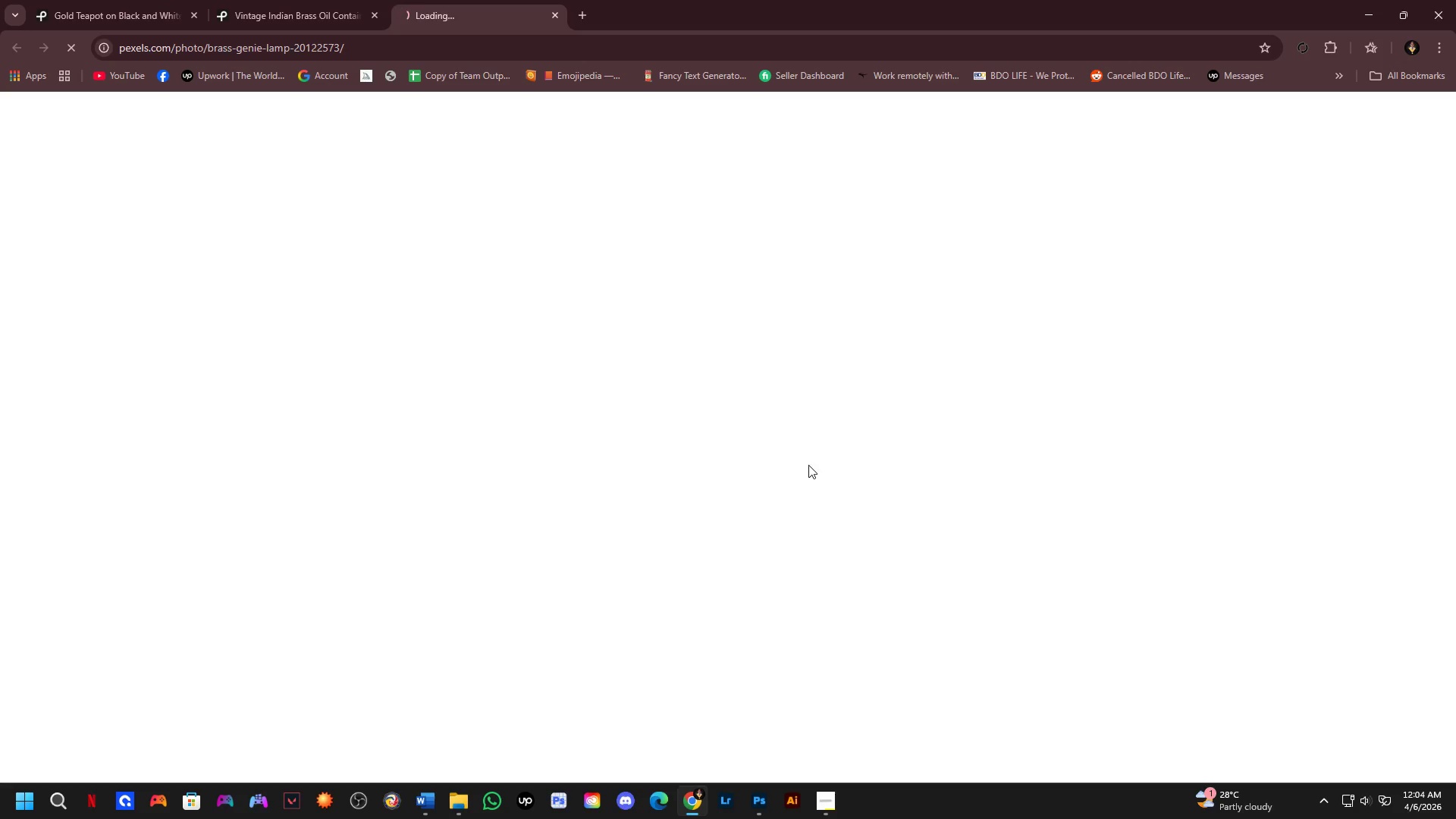 
key(Alt+AltLeft)
 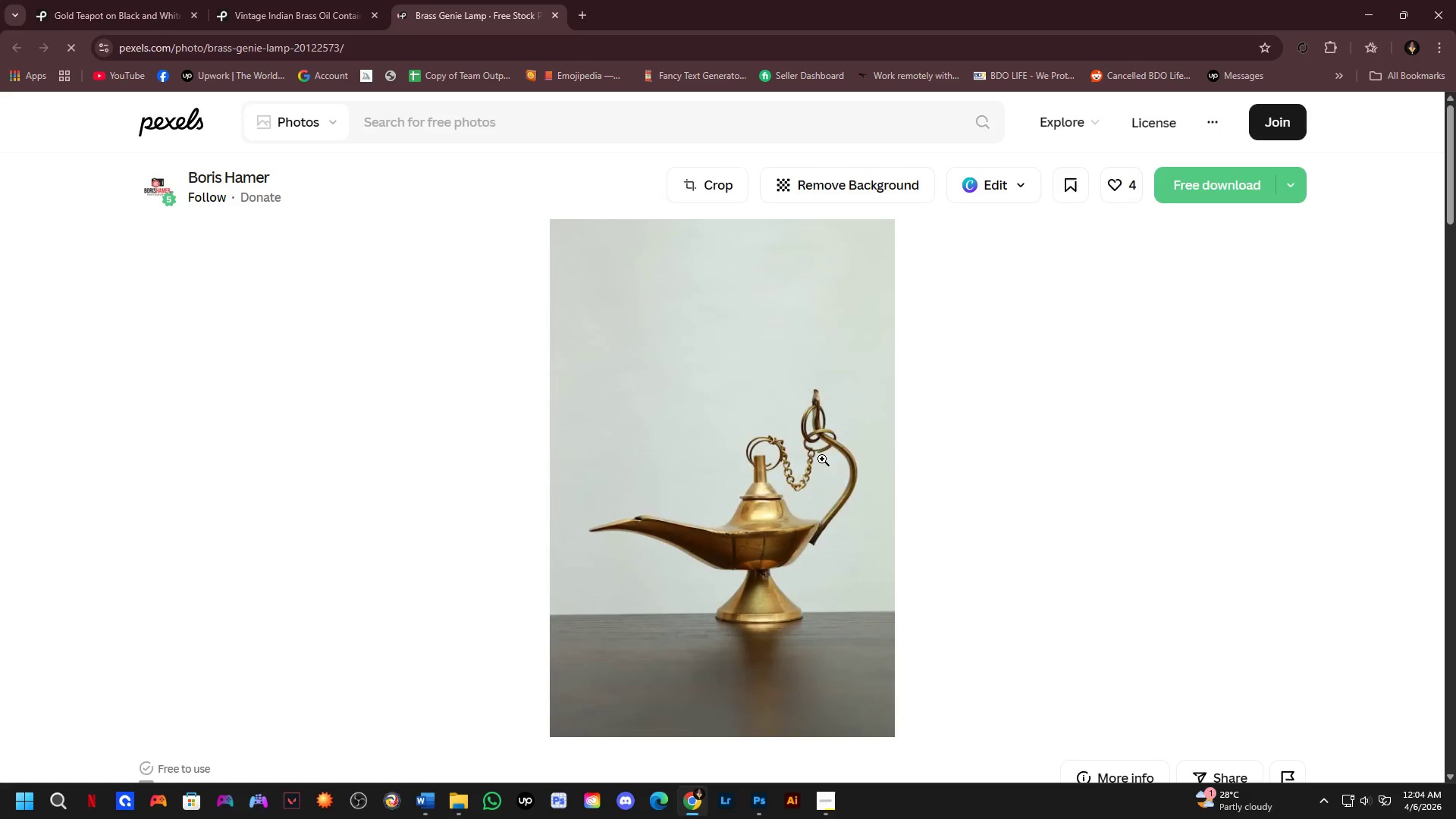 
key(Alt+Tab)
 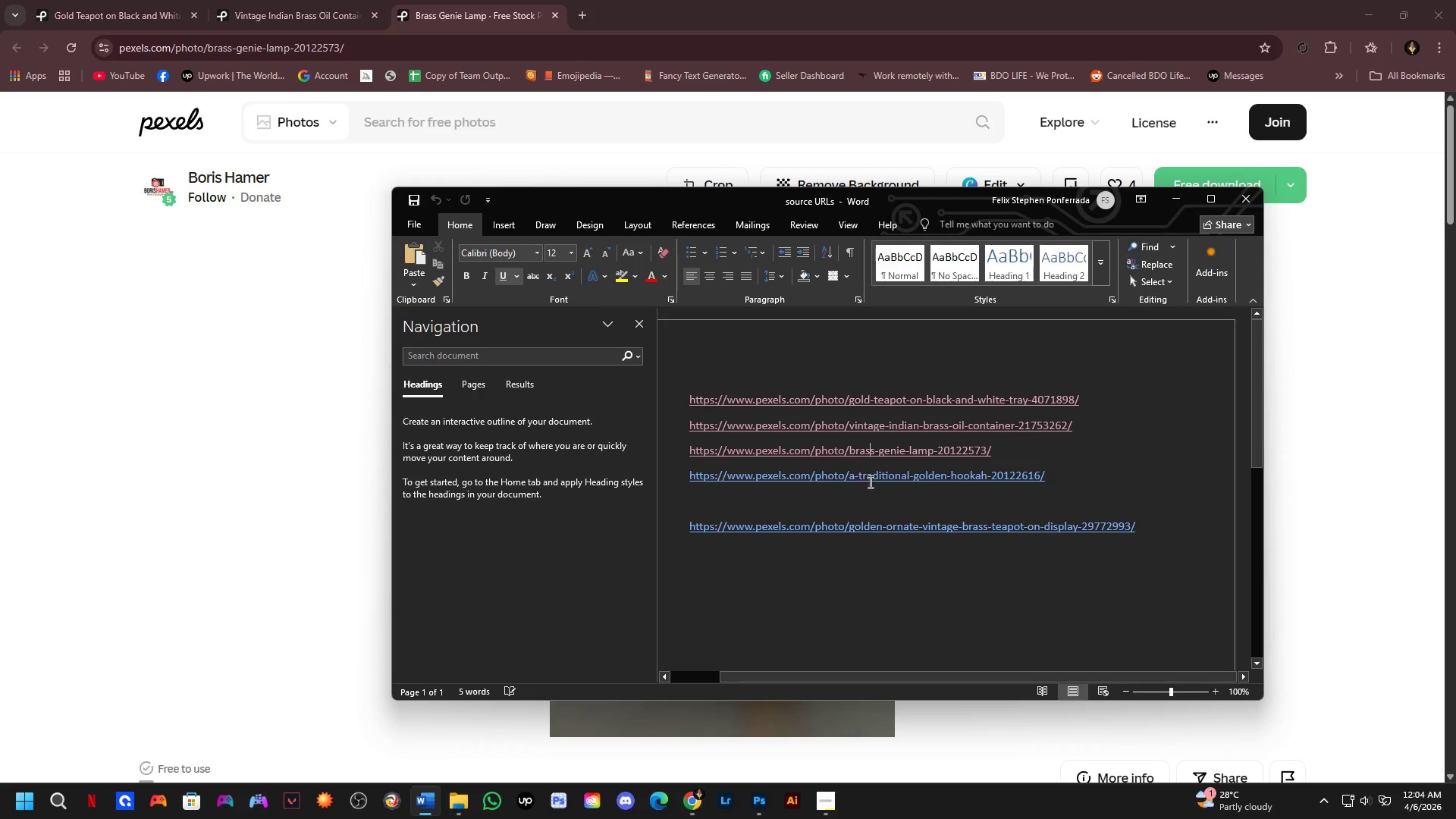 
hold_key(key=ControlLeft, duration=0.53)
left_click([874, 485])
 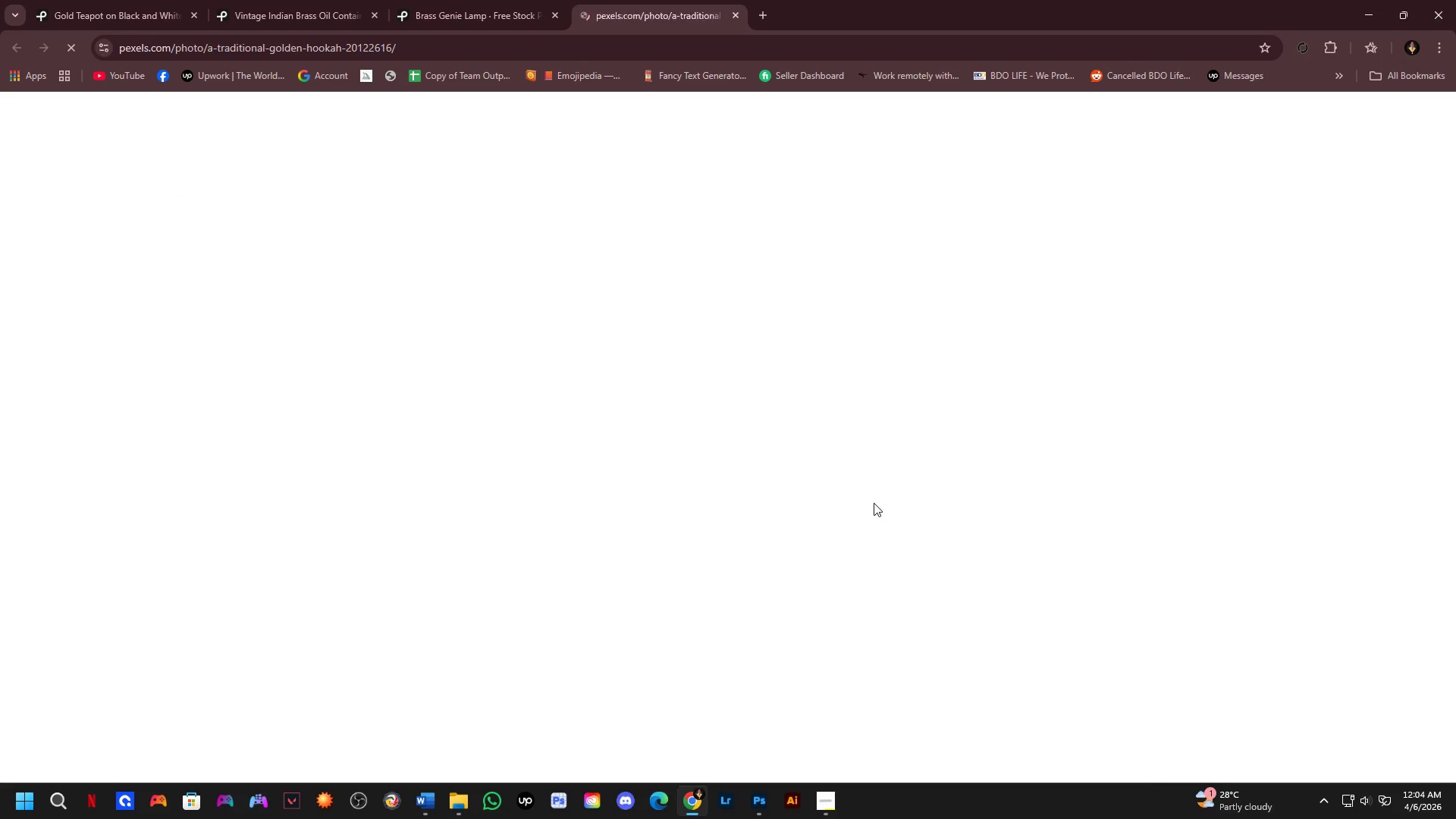 
key(Alt+AltLeft)
 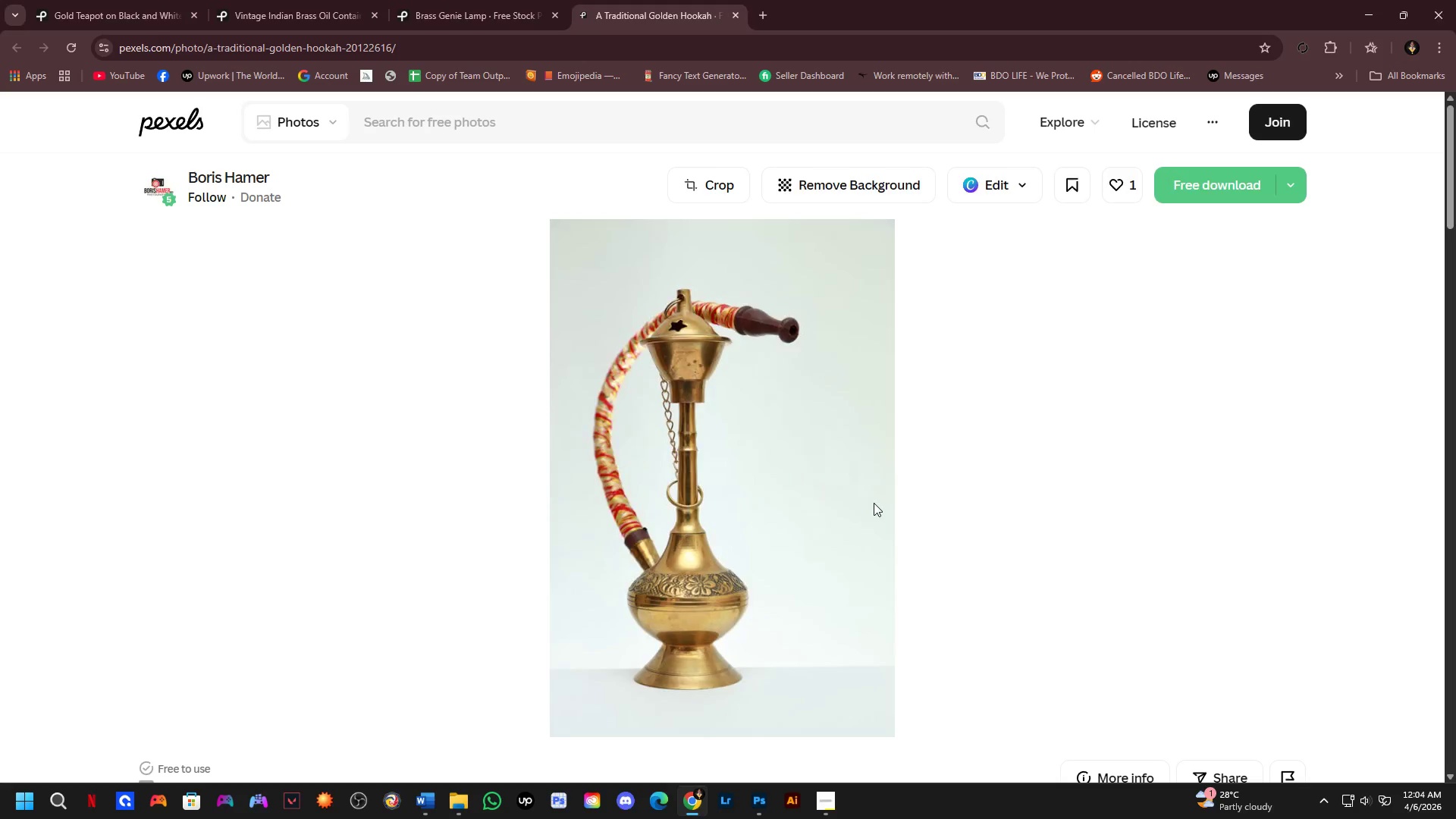 
key(Alt+Tab)
 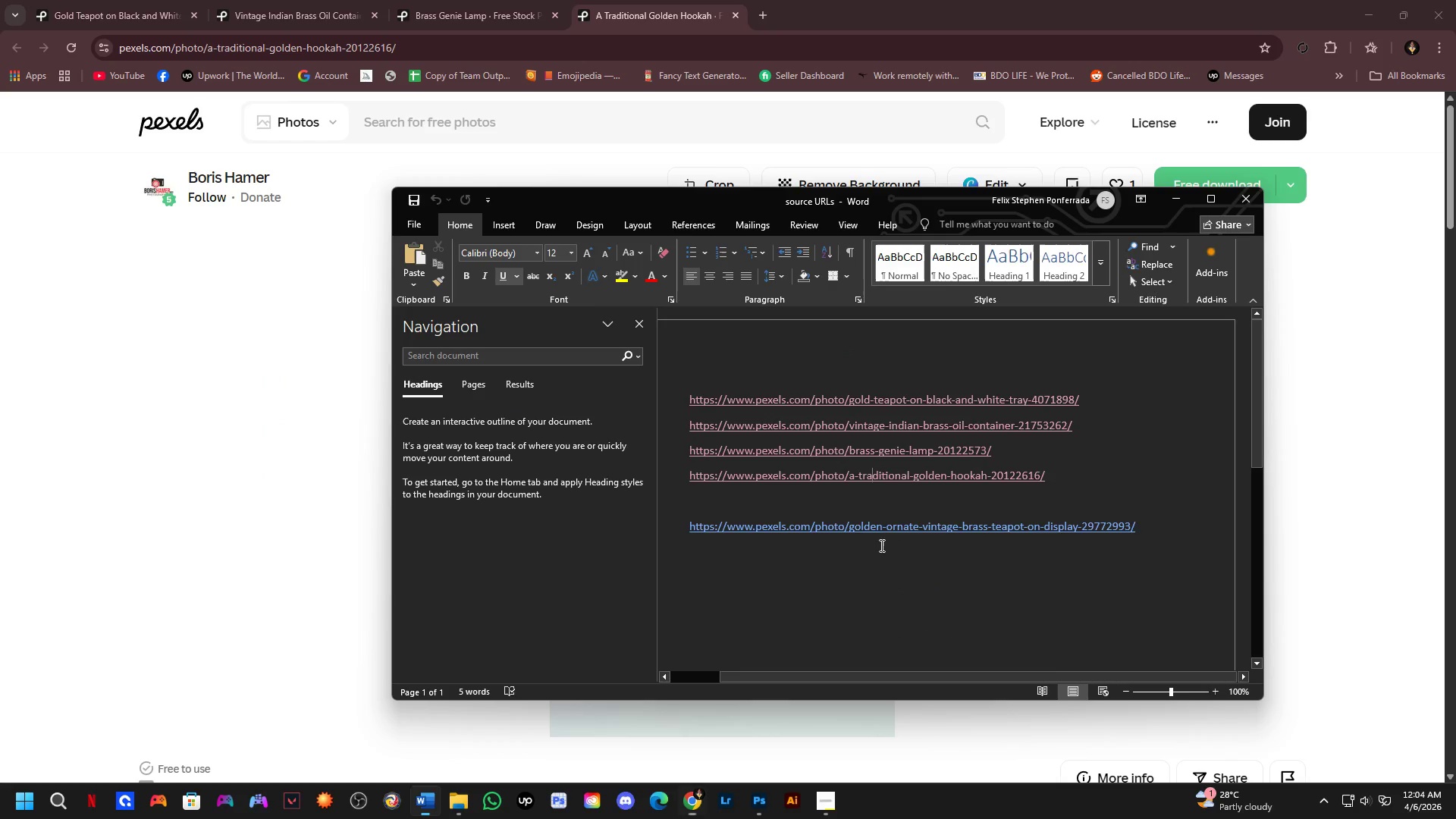 
hold_key(key=ControlLeft, duration=0.42)
left_click([899, 525])
 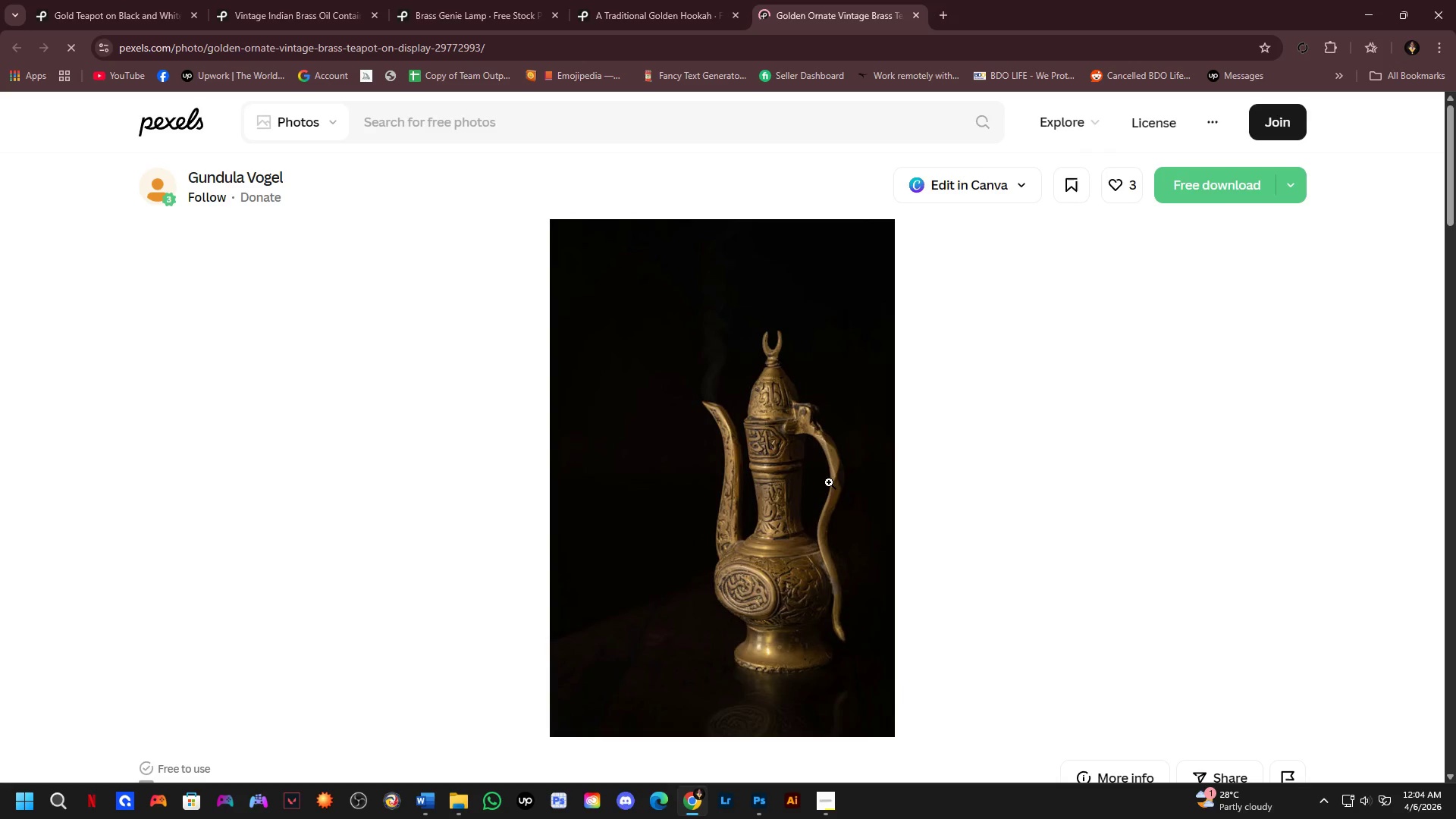 
hold_key(key=AltLeft, duration=0.45)
 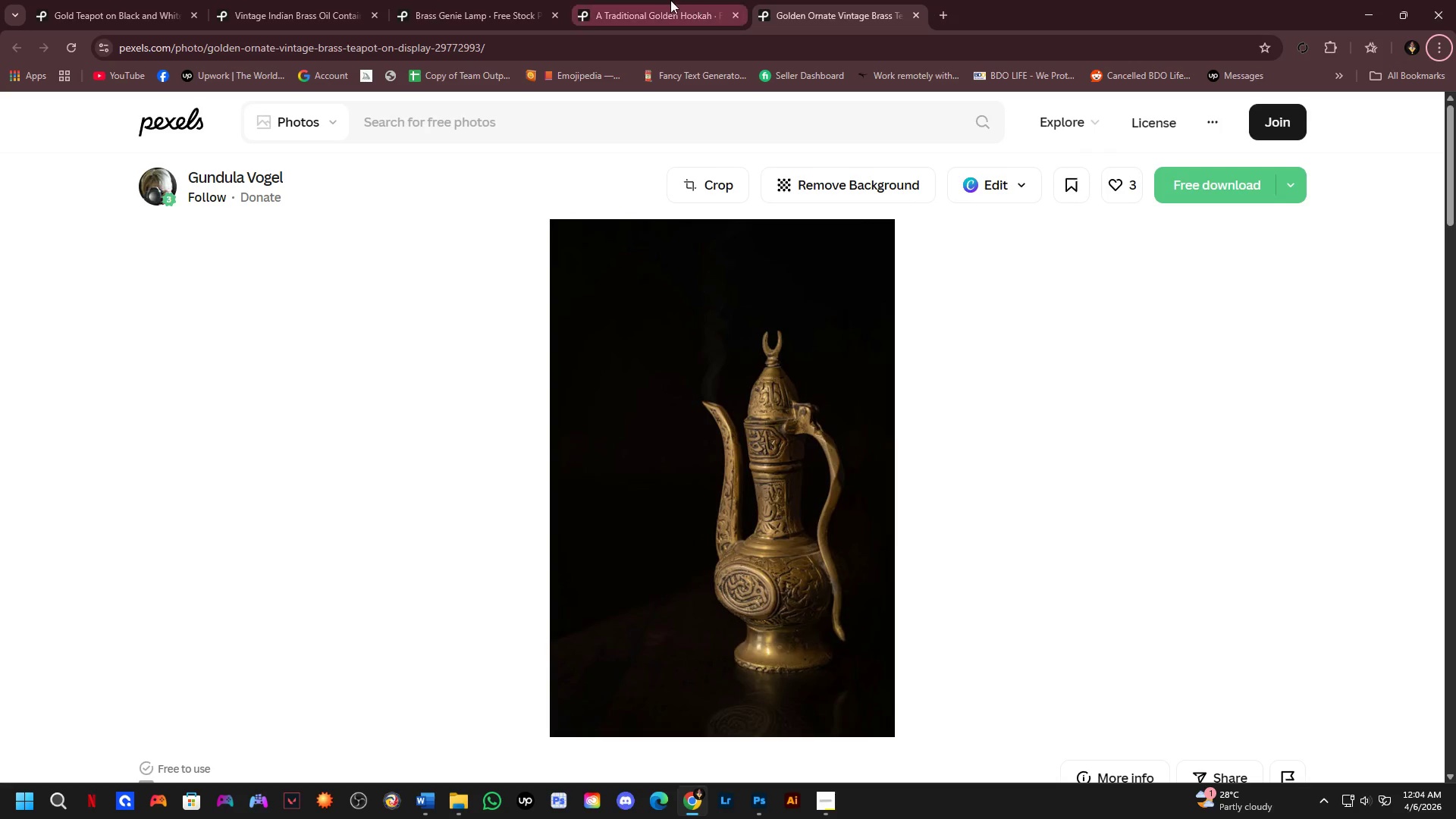 
key(Control+ControlLeft)
 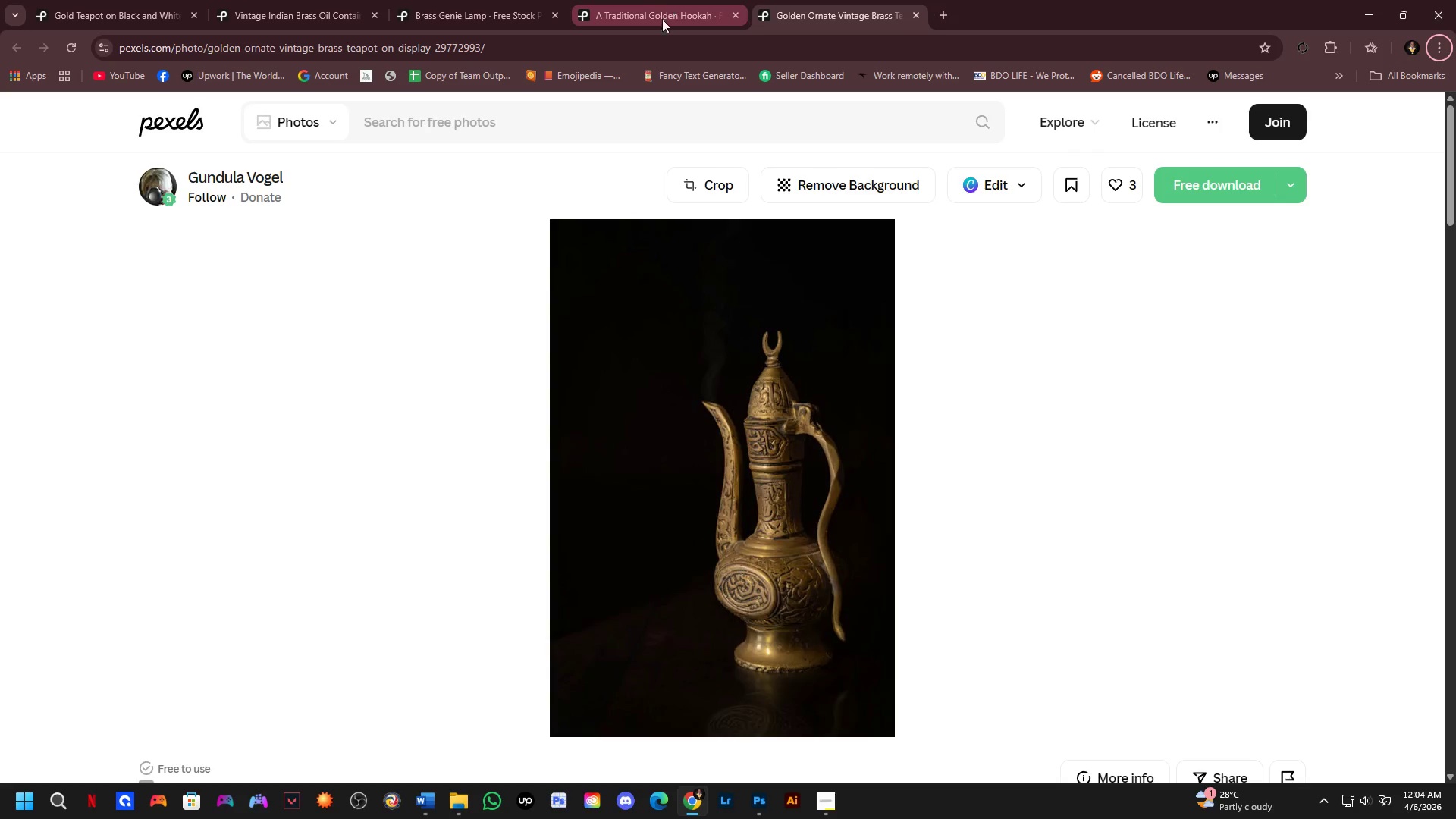 
key(Control+Tab)
 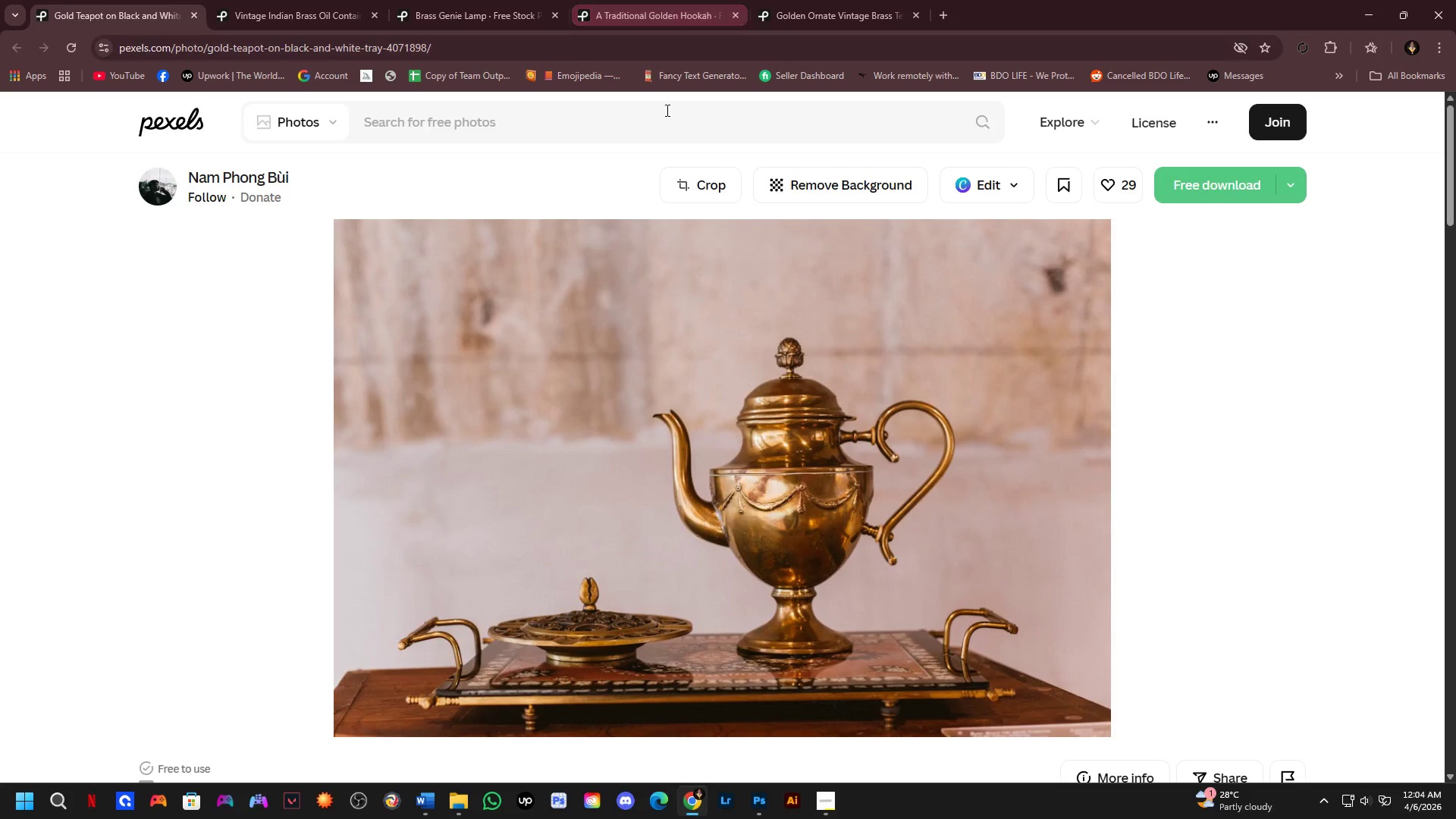 
key(Control+ControlLeft)
 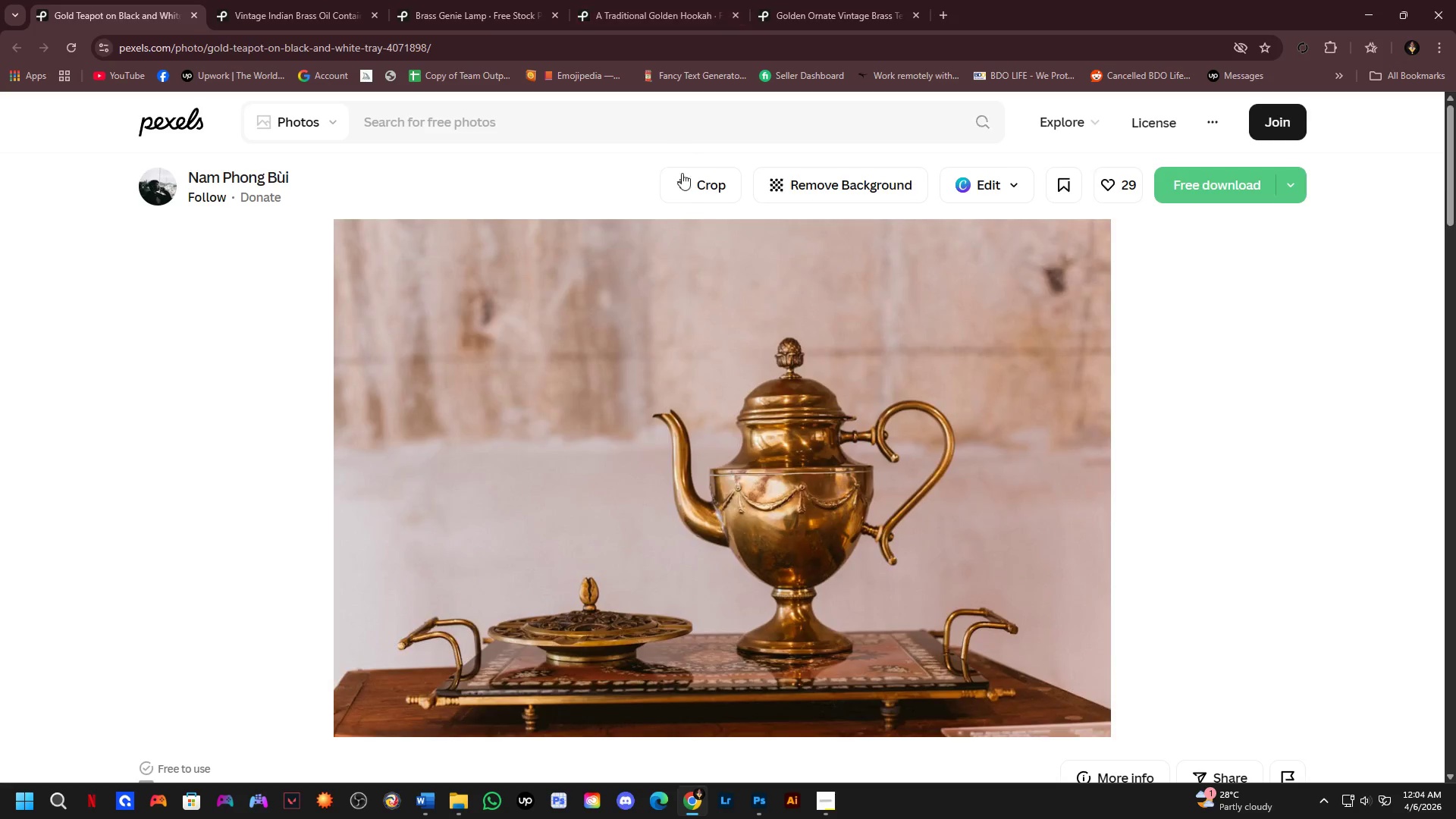 
key(Control+Tab)
 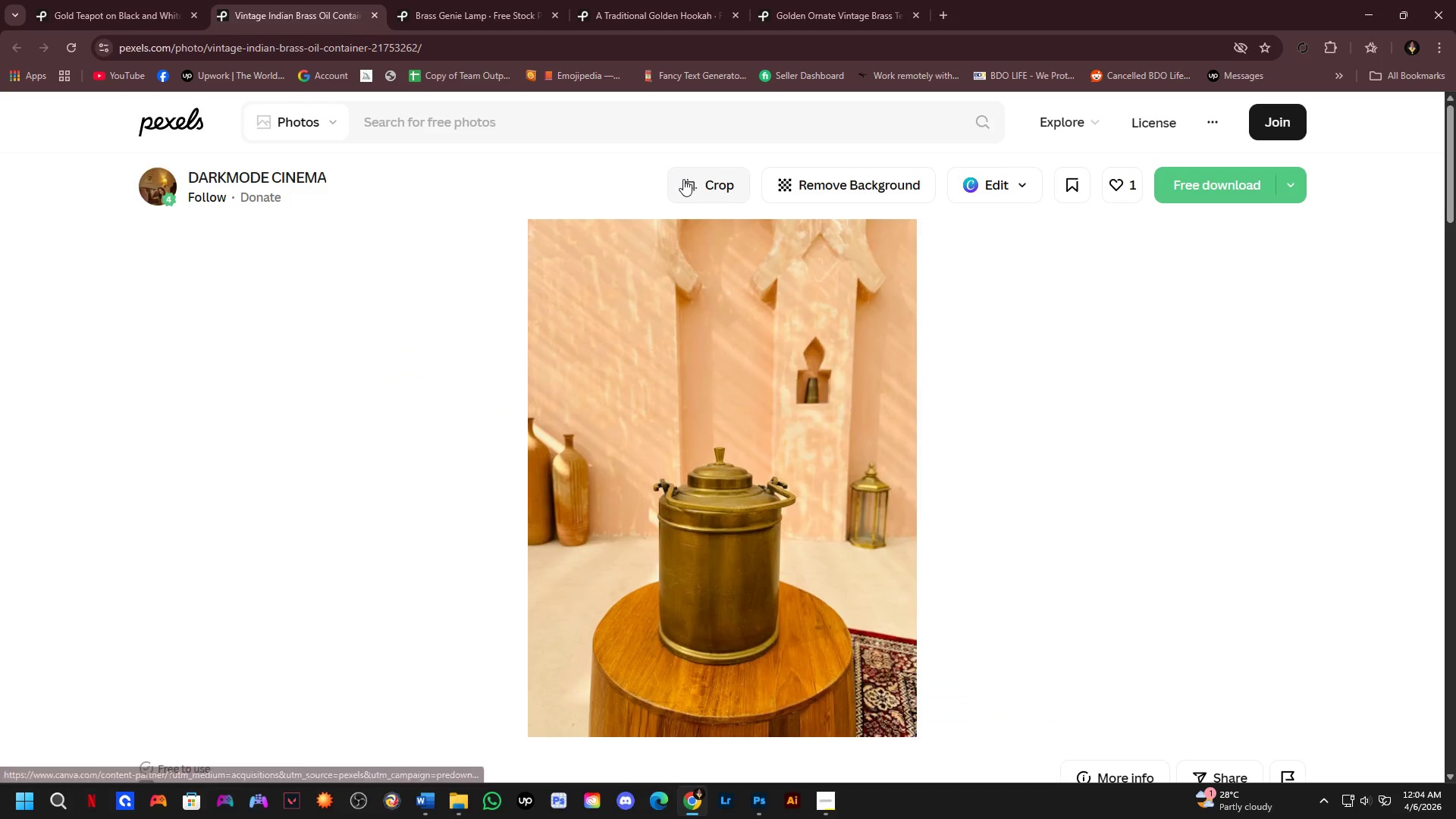 
key(Control+ControlLeft)
 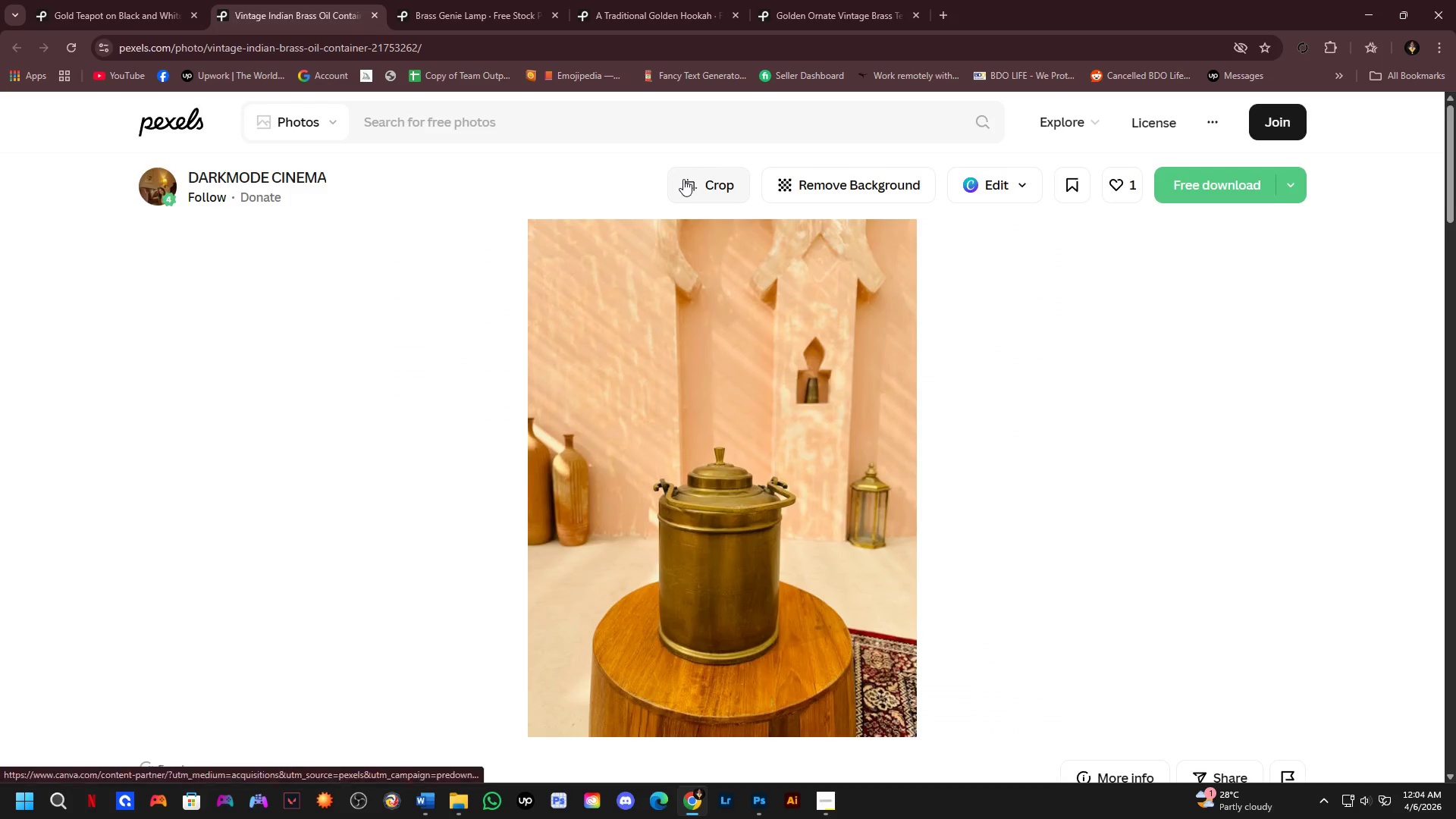 
key(Control+Tab)
 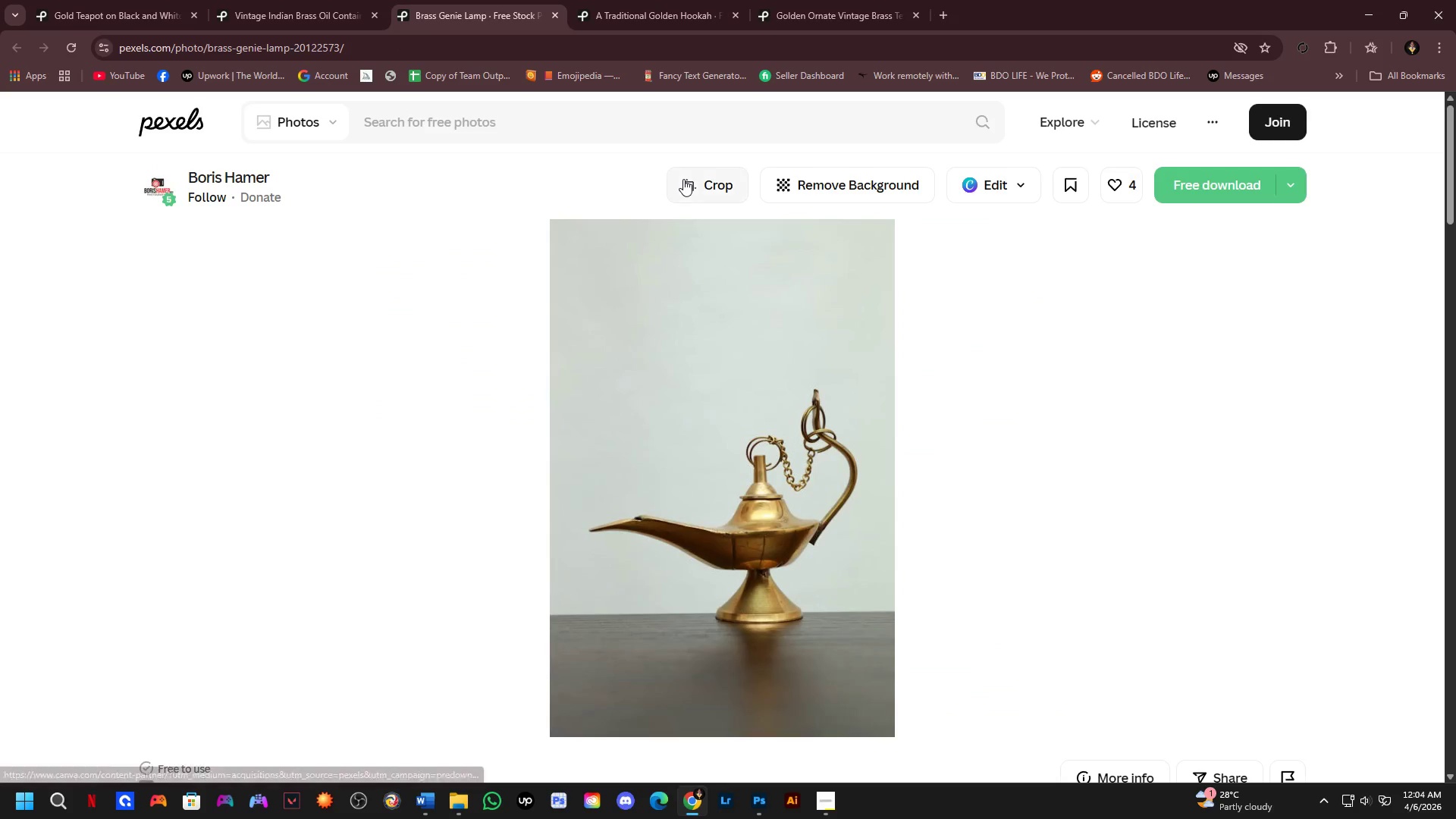 
key(Control+ControlLeft)
 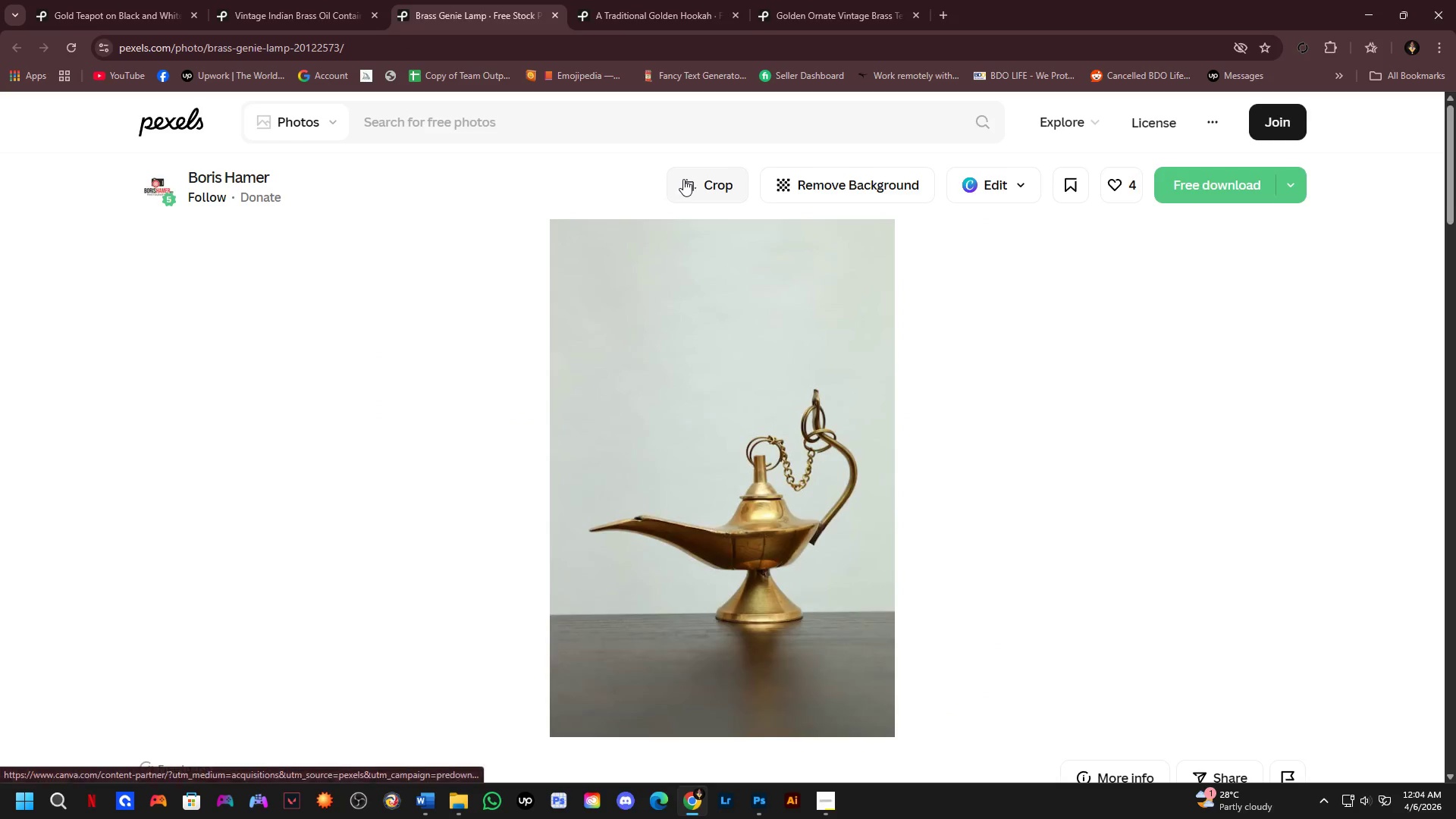 
key(Control+Tab)
 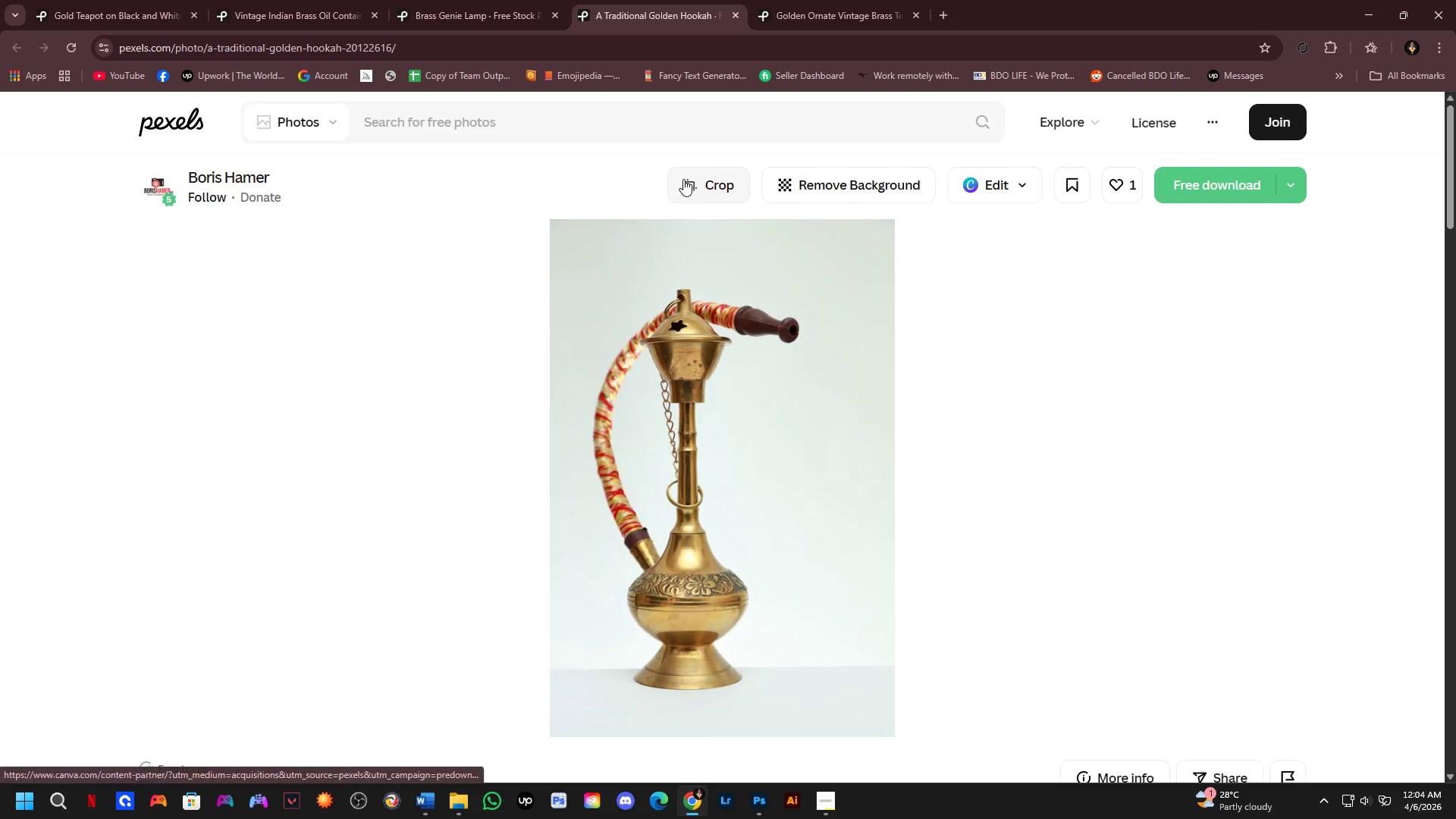 
key(Control+Tab)
 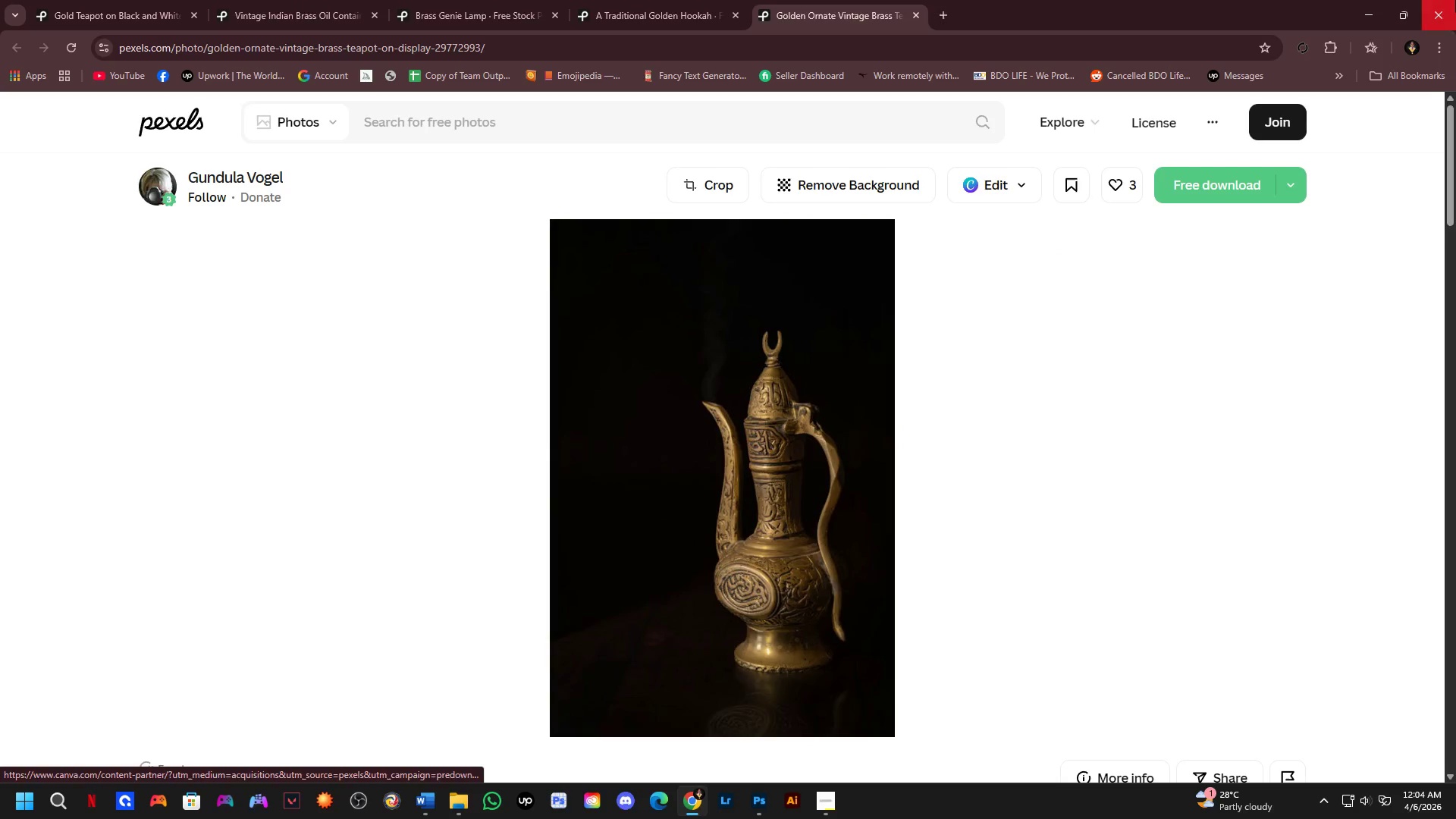 
key(Control+ControlLeft)
 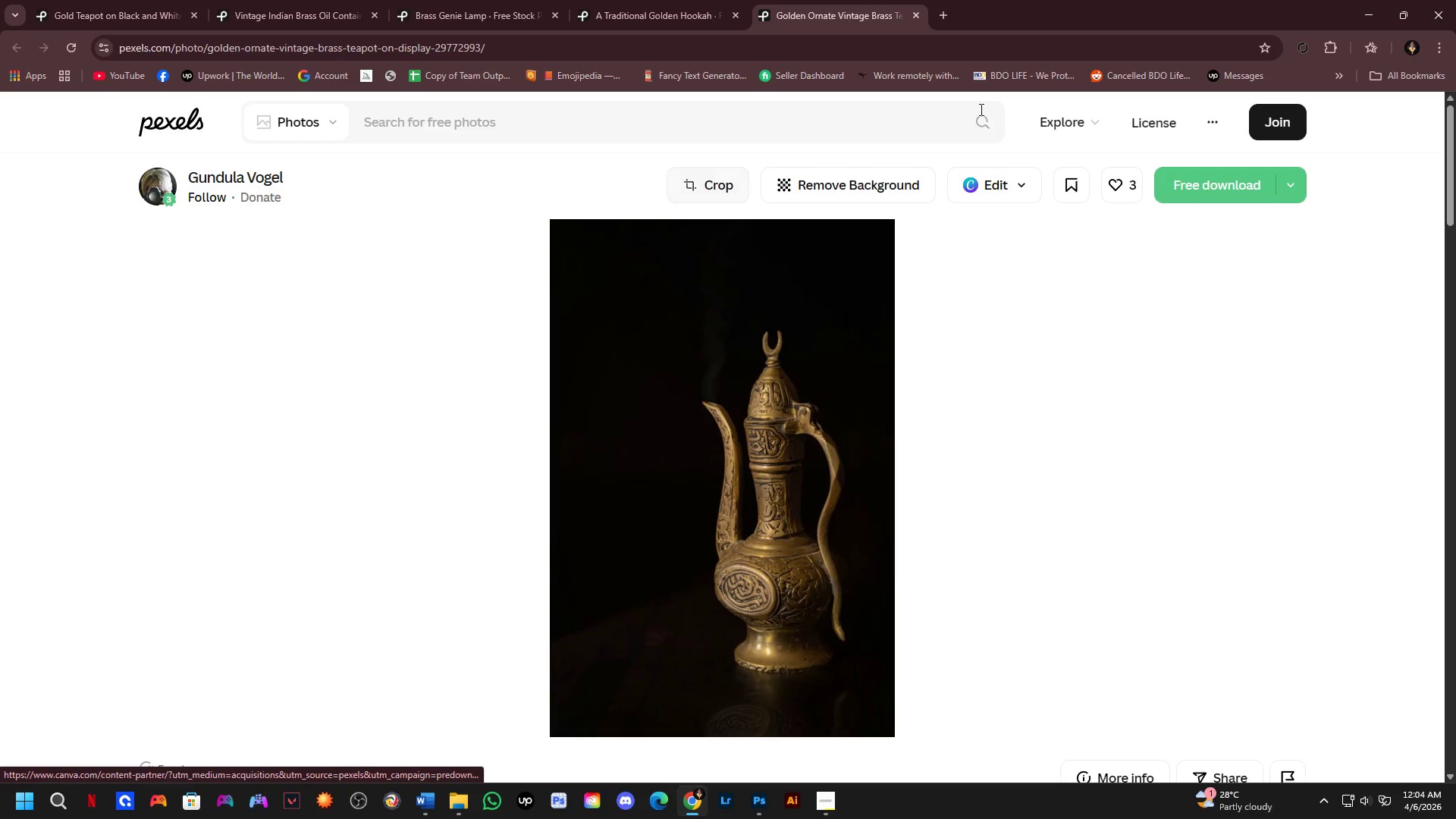 
left_click([1455, 0])
 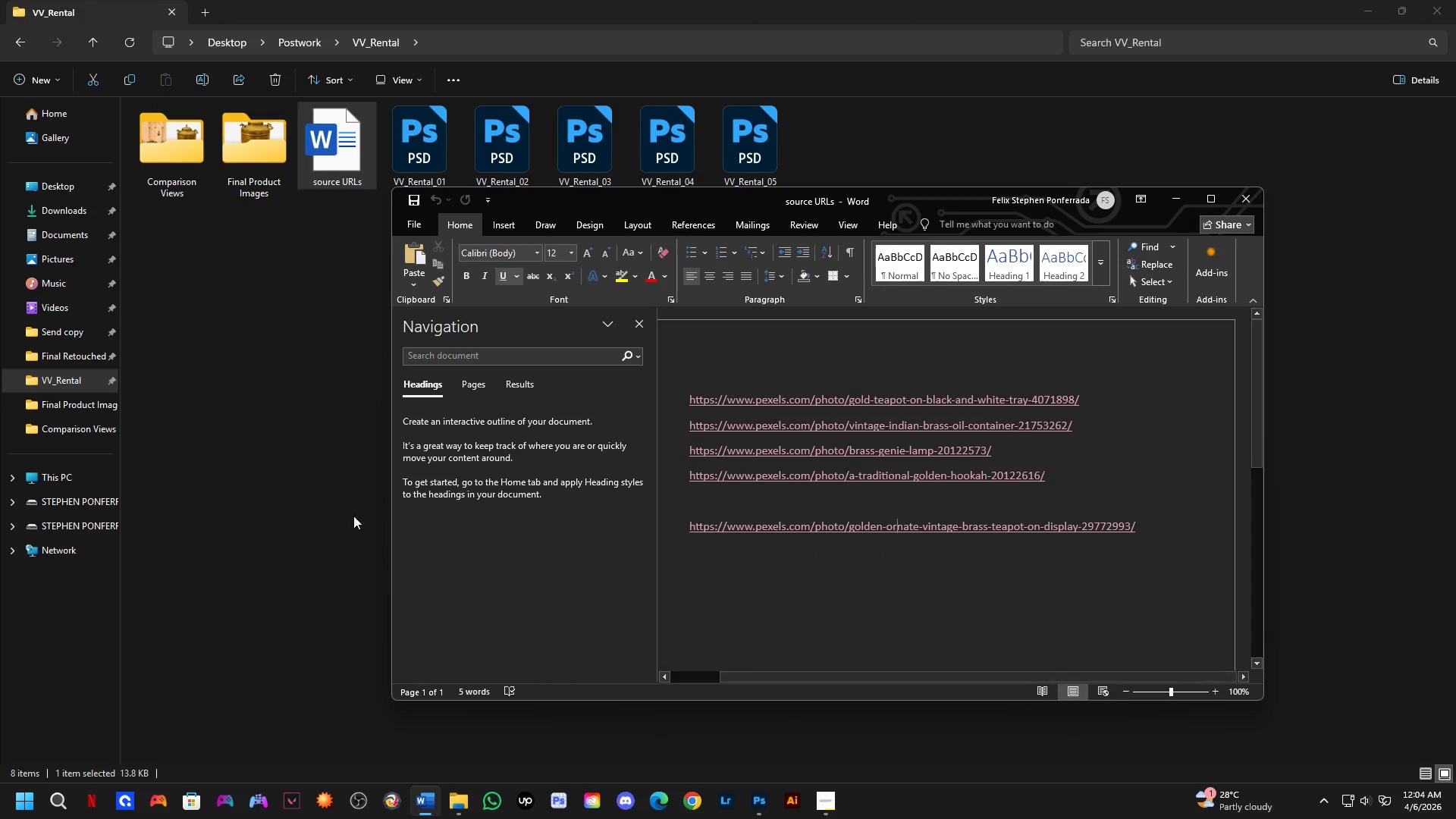 
left_click([300, 513])
 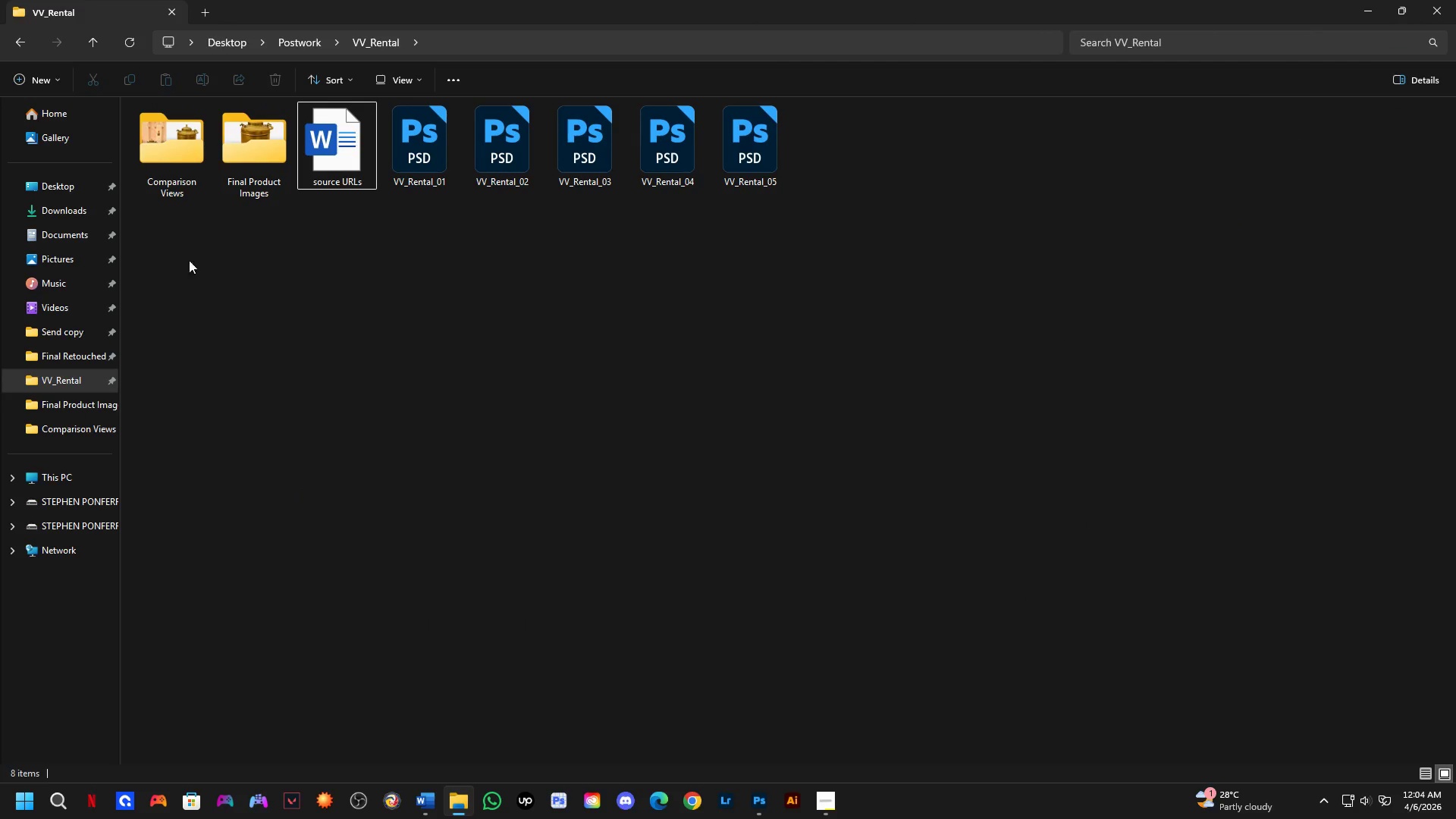 
left_click_drag(start_coordinate=[177, 244], to_coordinate=[342, 171])
 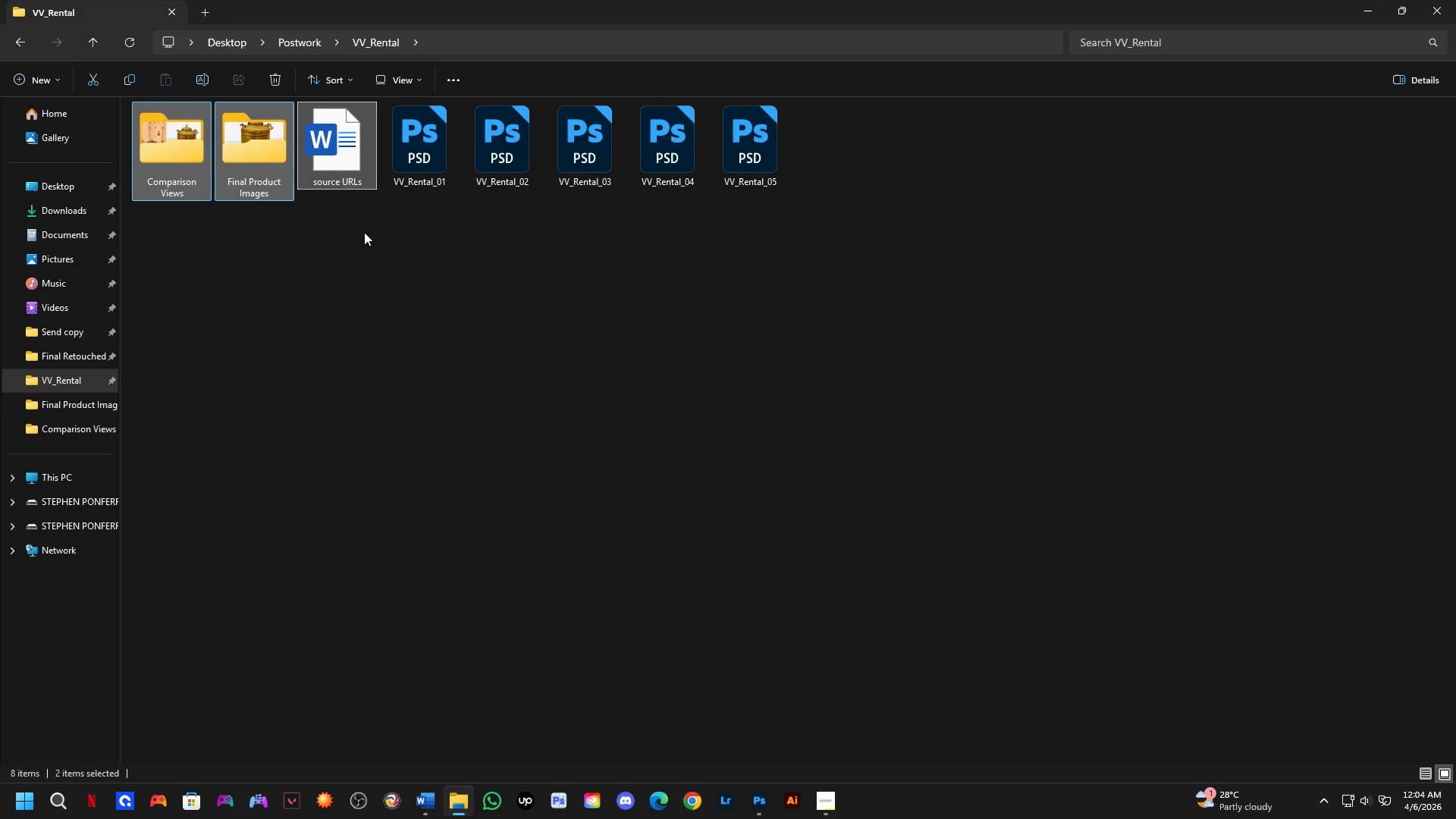 
hold_key(key=AltLeft, duration=0.88)
 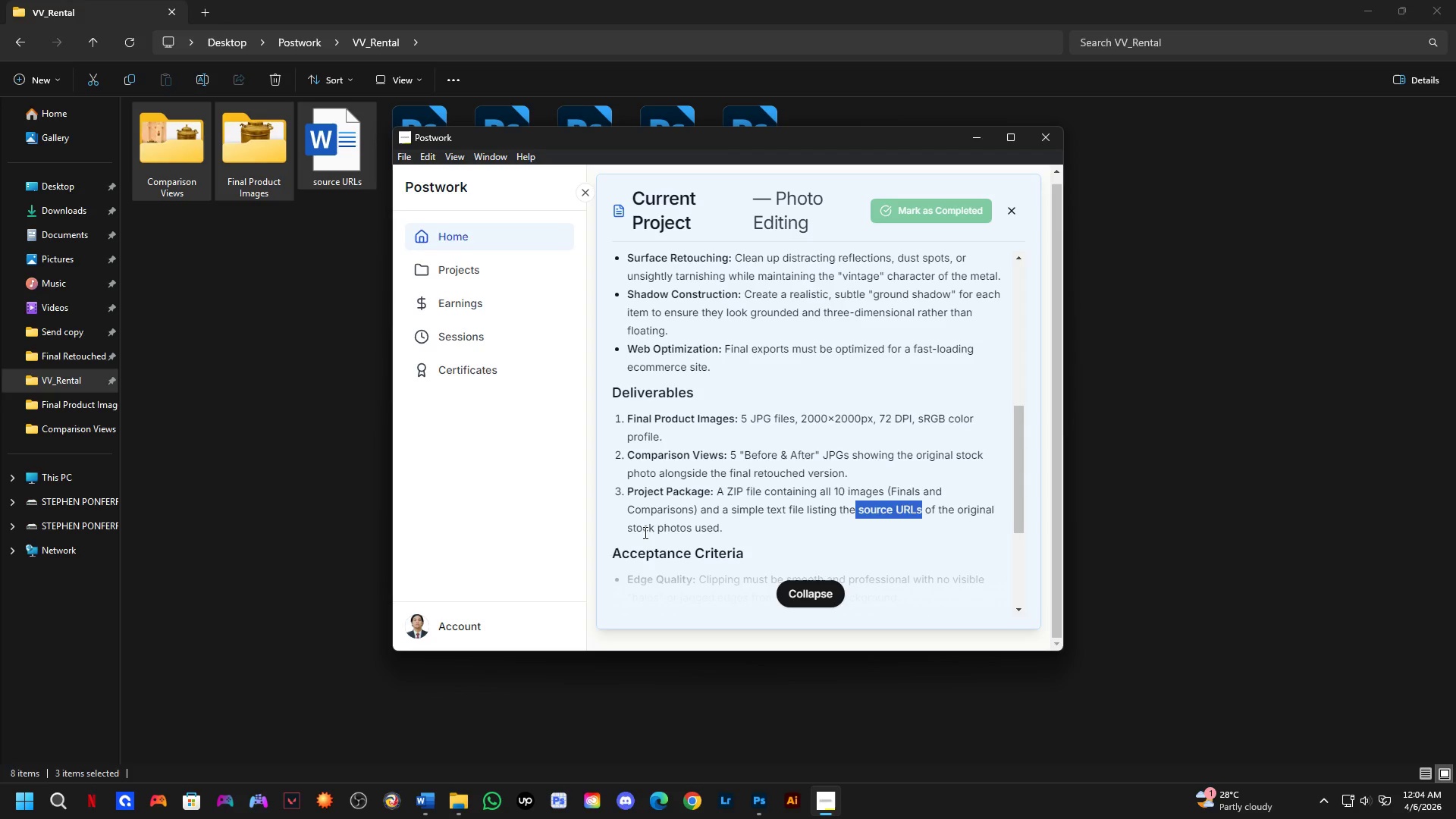 
key(Tab)
 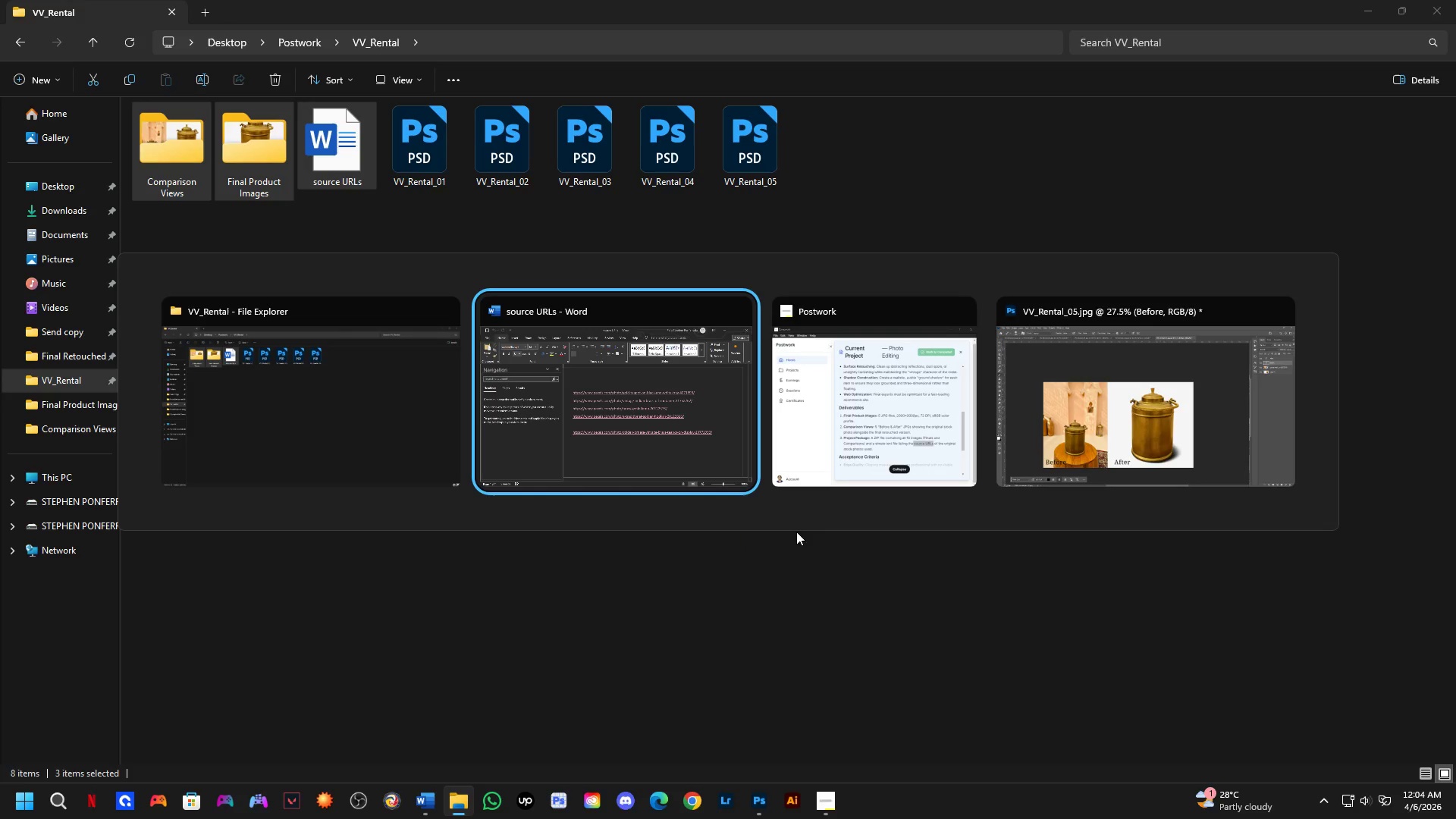 
left_click([896, 440])